 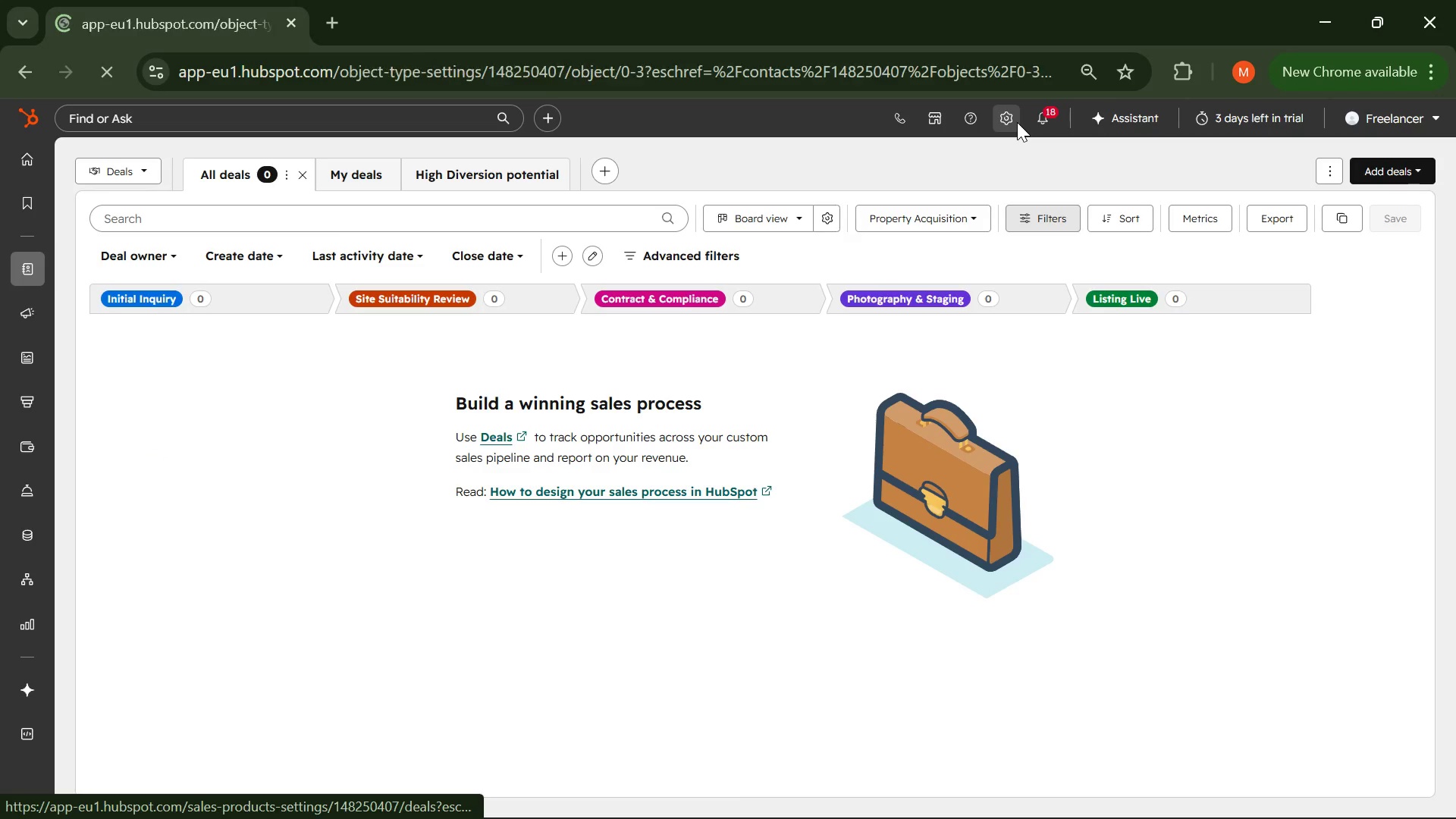 
scroll: coordinate [118, 400], scroll_direction: down, amount: 2.0
 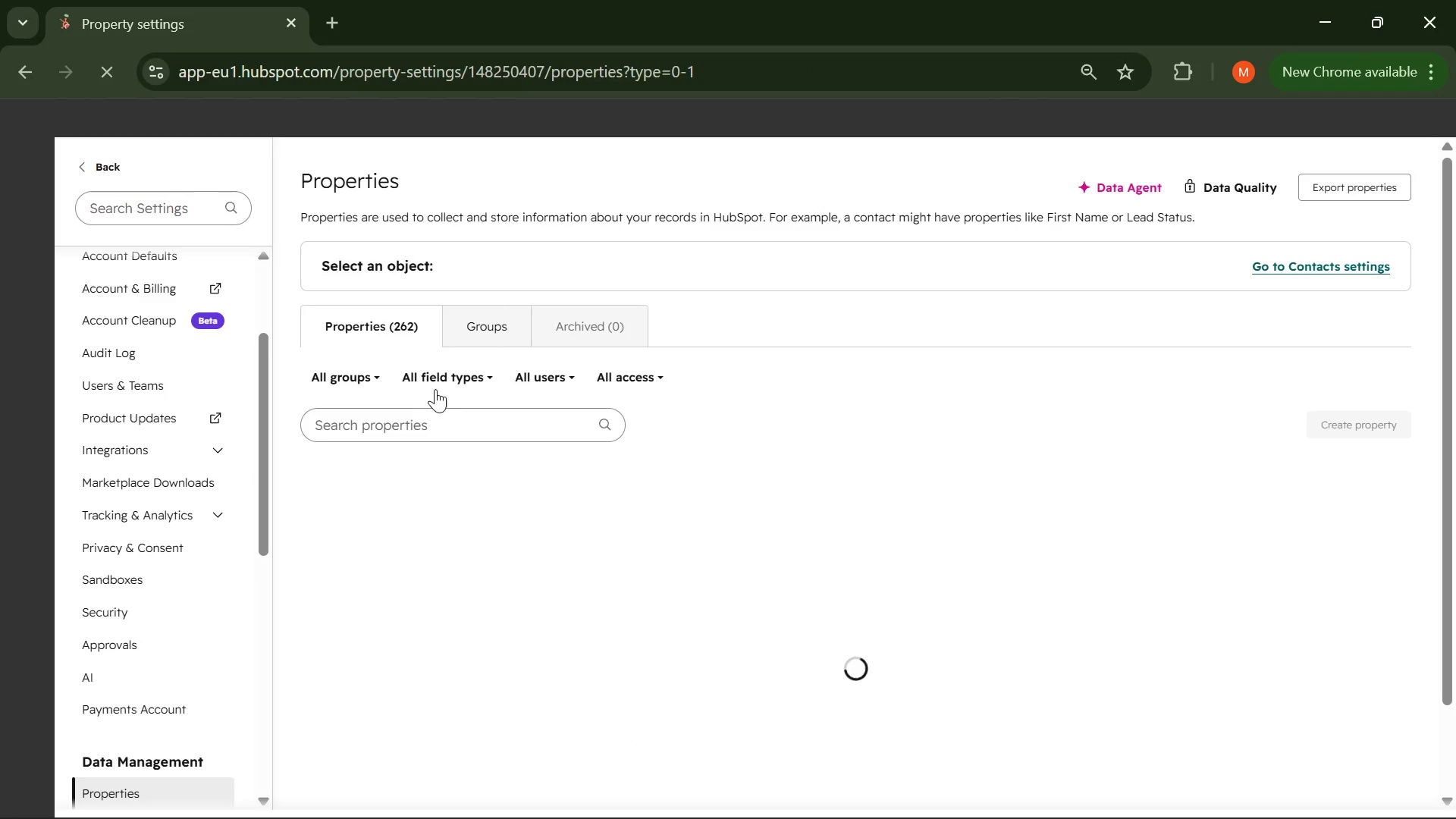 
left_click([419, 425])
 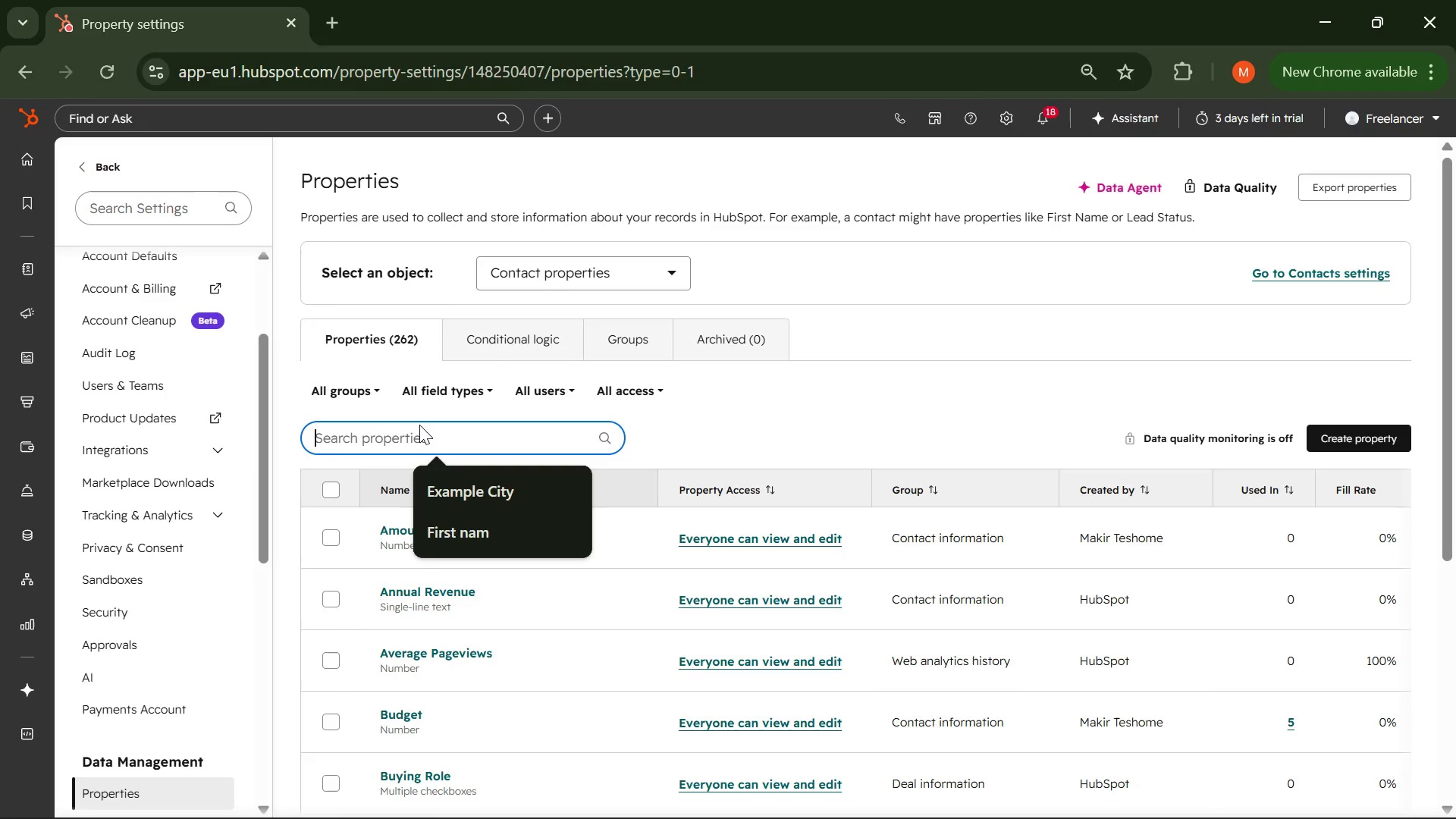 
type(Lod)
 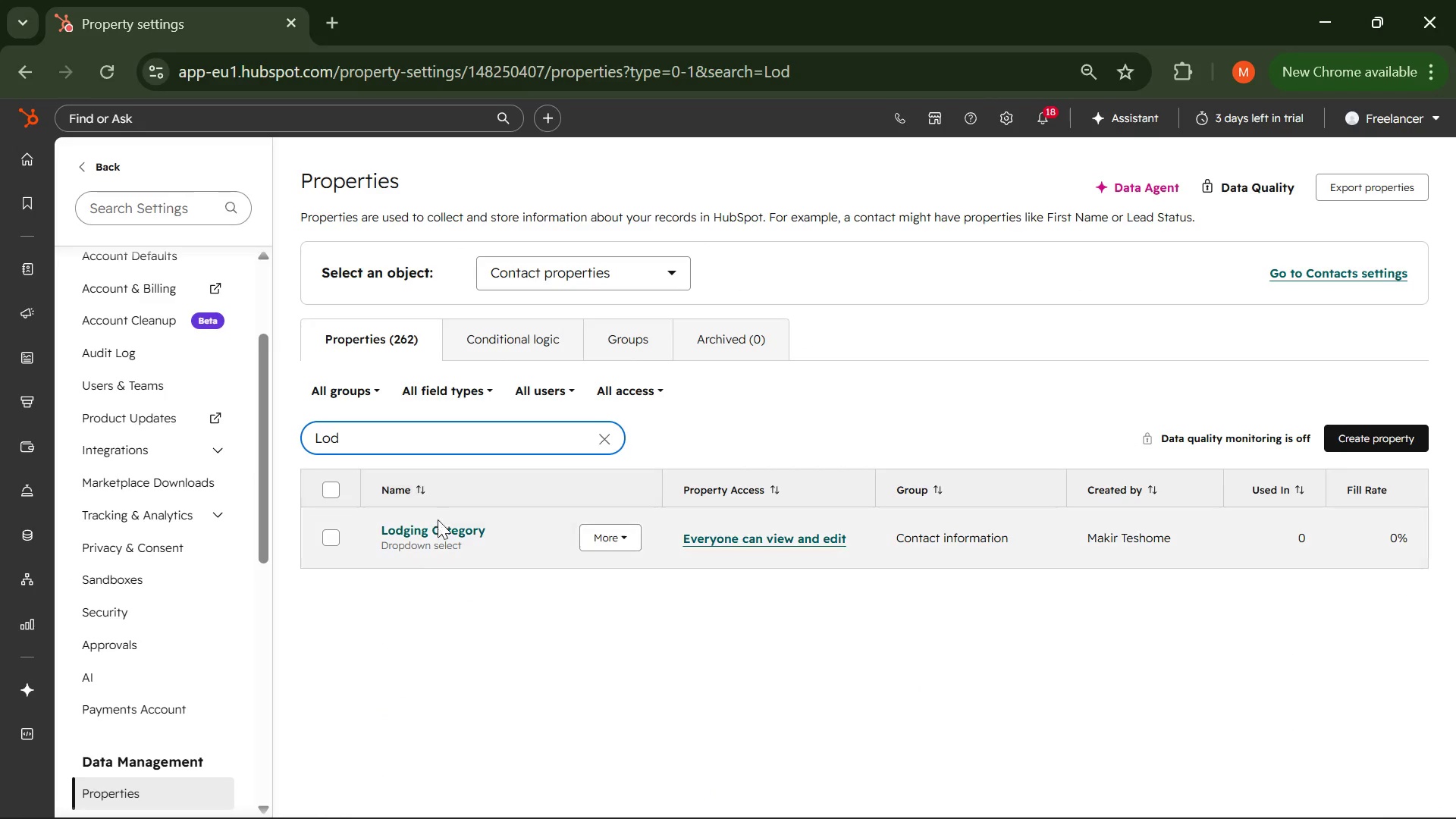 
left_click([435, 534])
 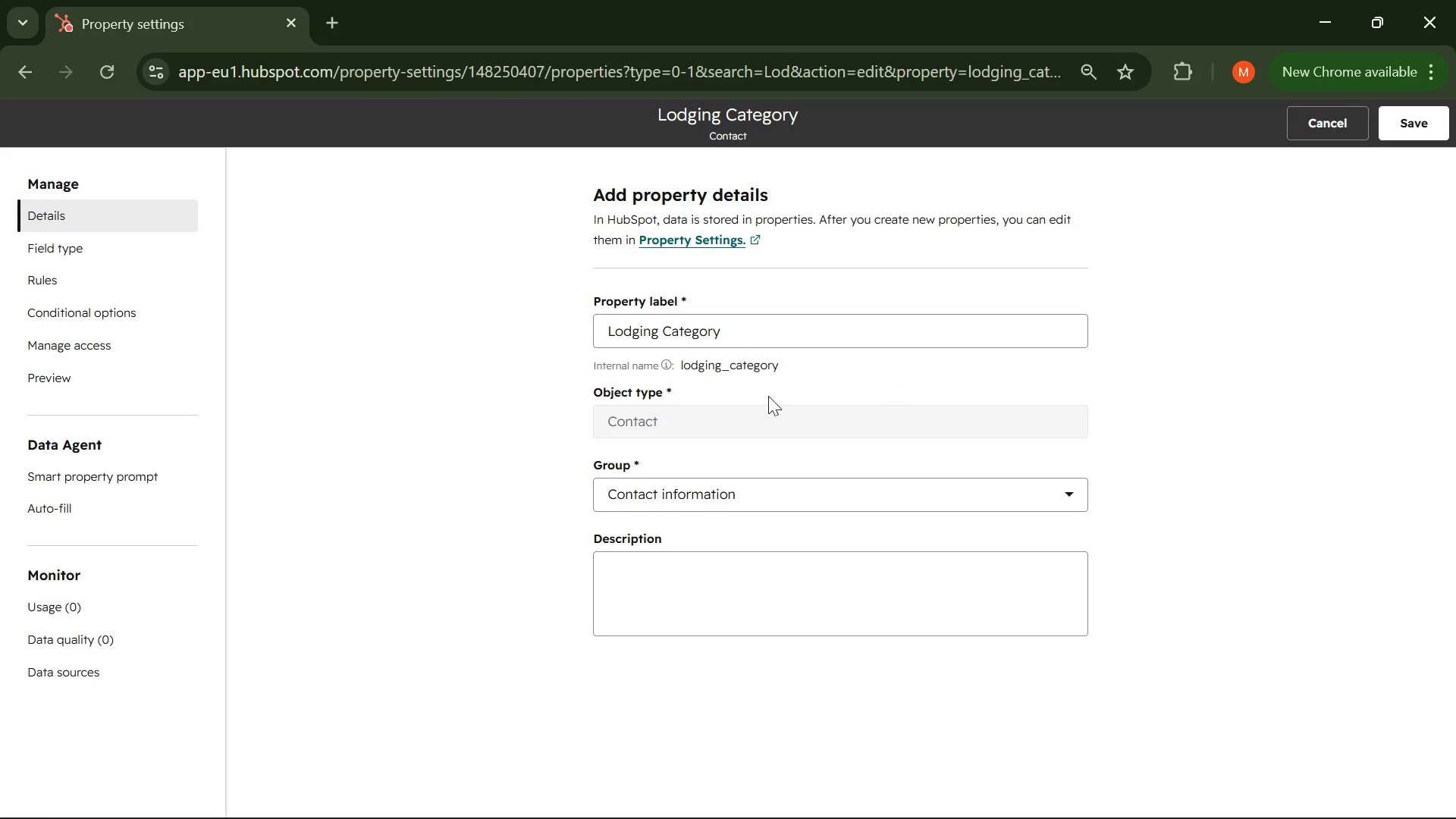 
wait(5.36)
 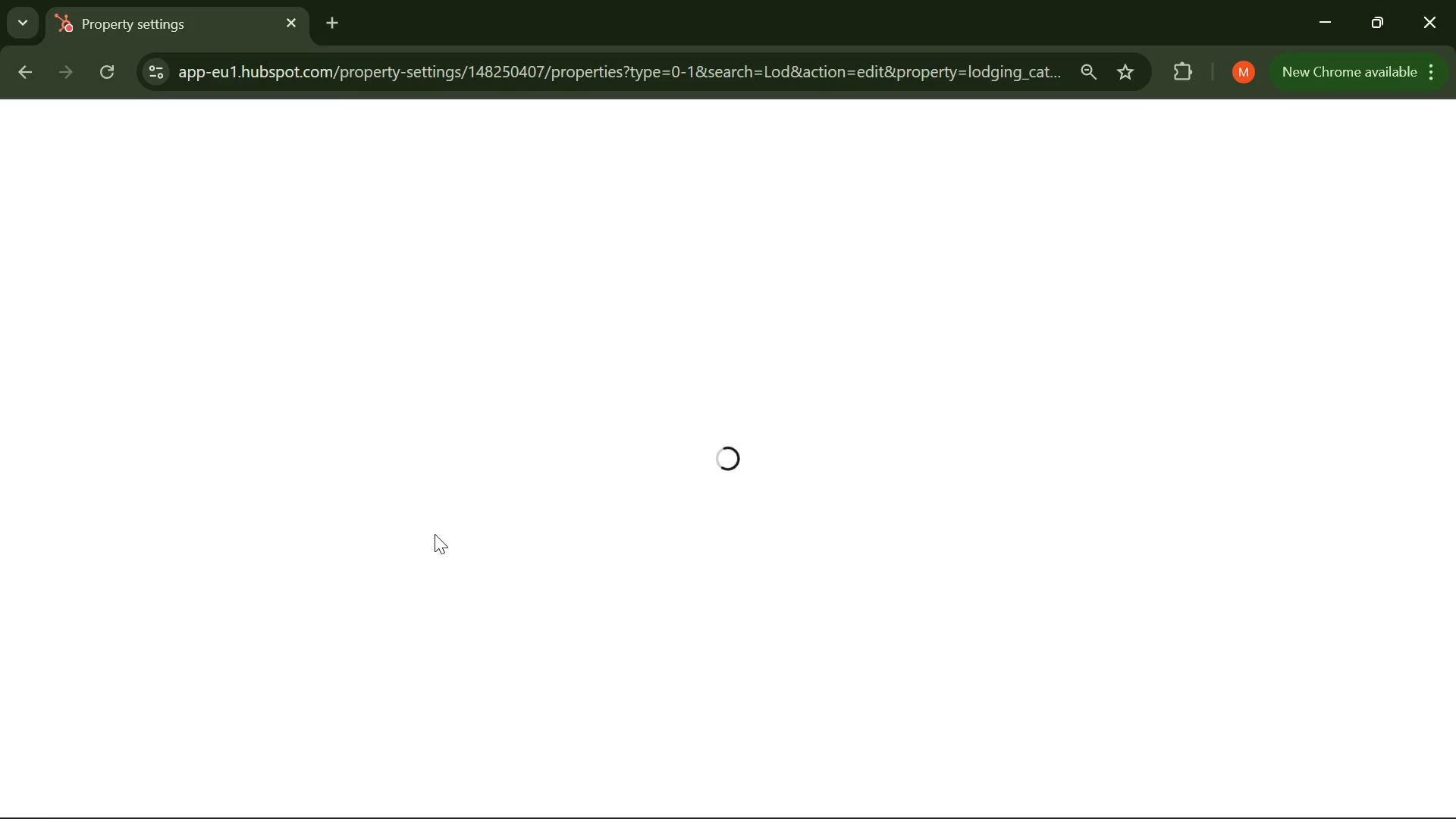 
left_click([80, 251])
 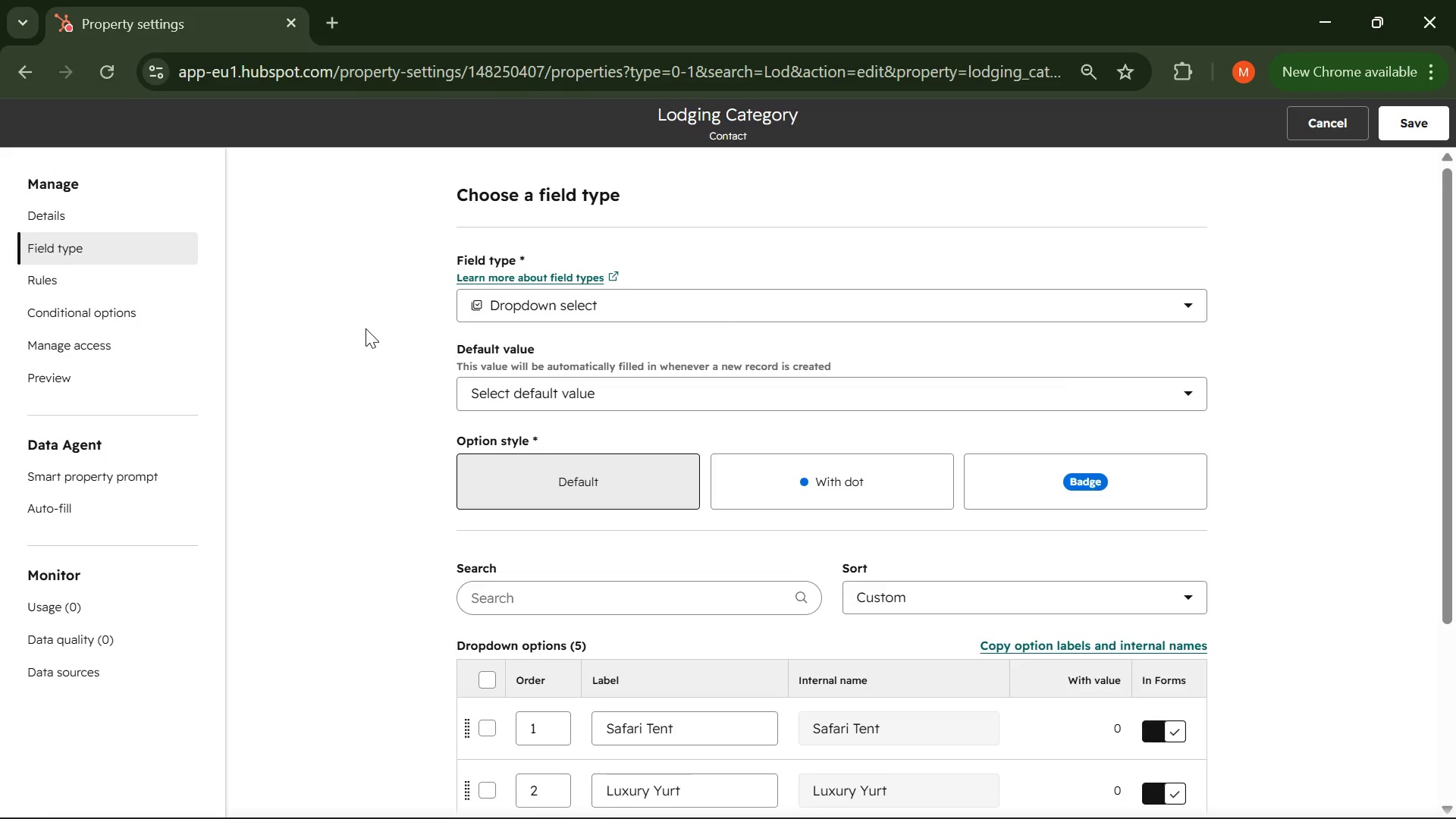 
scroll: coordinate [366, 328], scroll_direction: down, amount: 1.0
 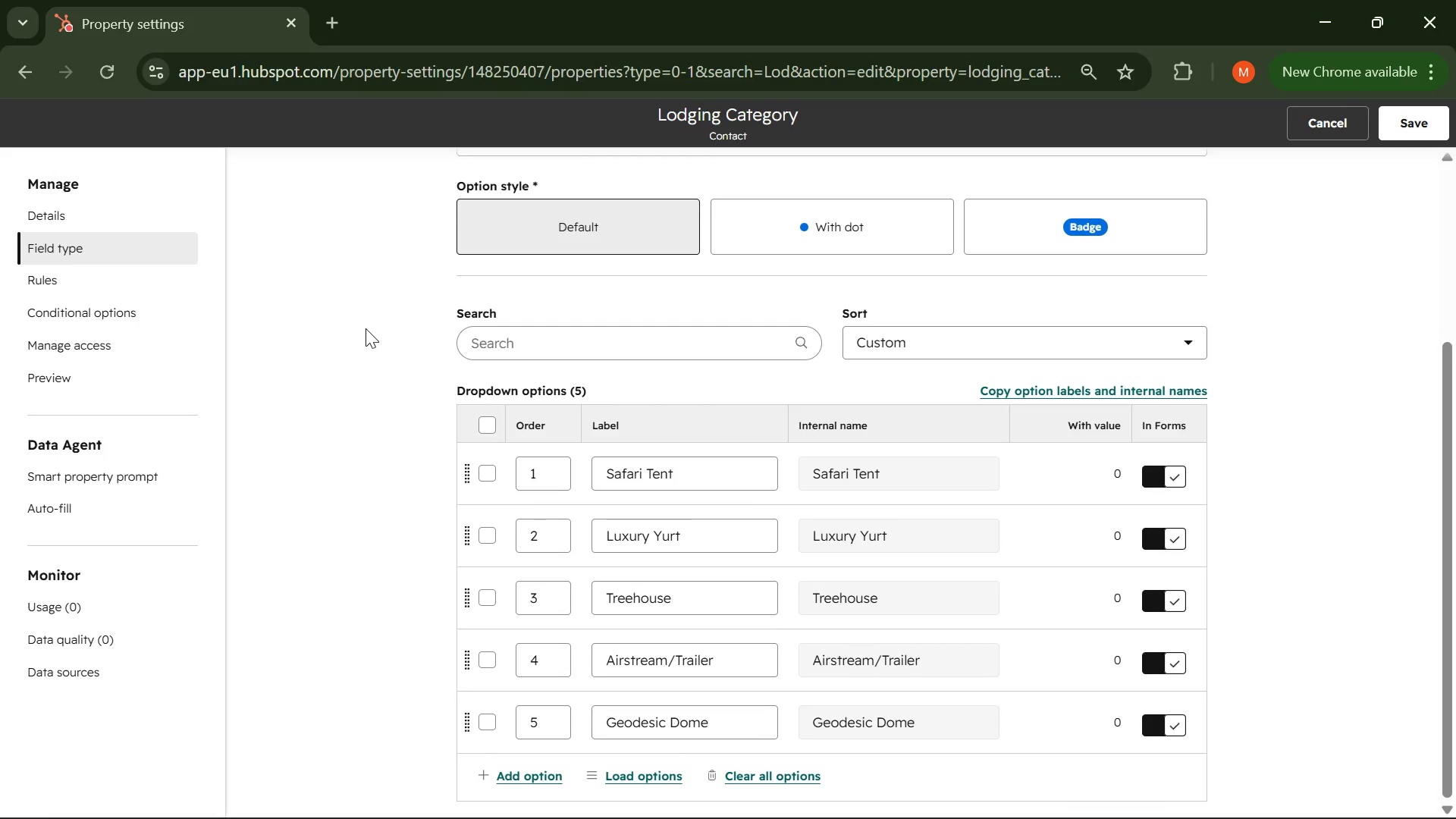 
scroll: coordinate [366, 328], scroll_direction: up, amount: 3.0
 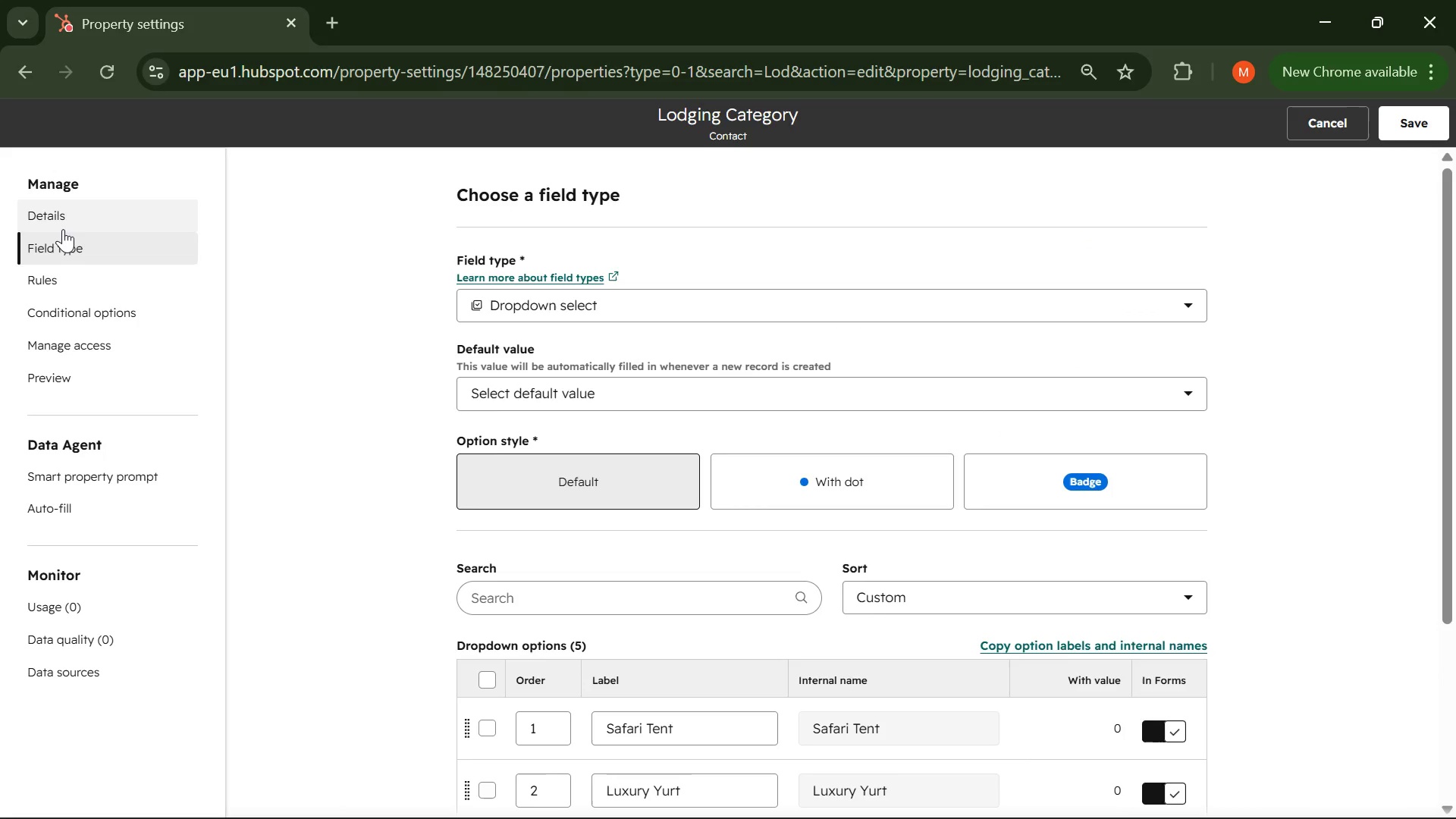 
left_click([61, 226])
 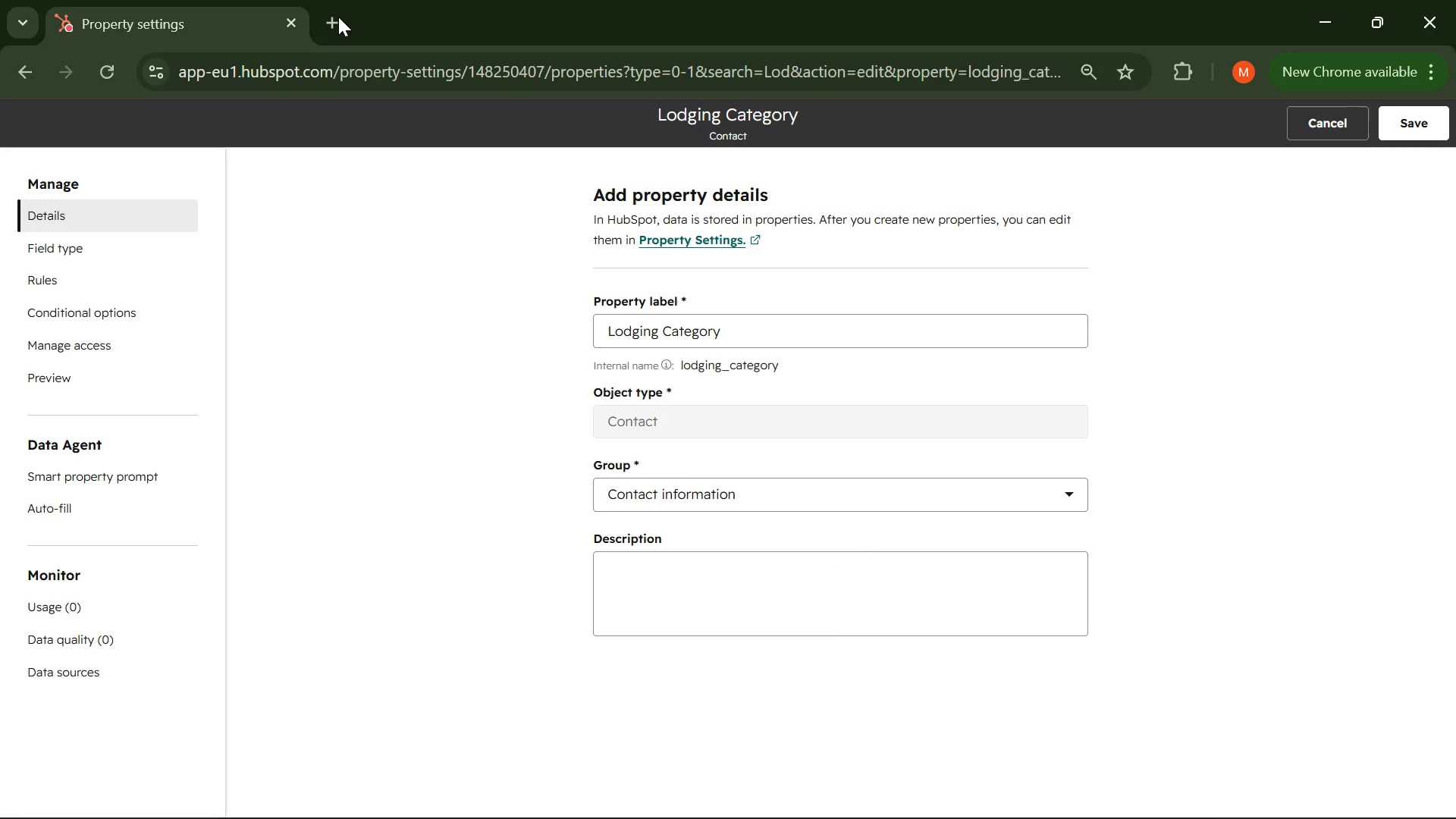 
left_click([345, 15])
 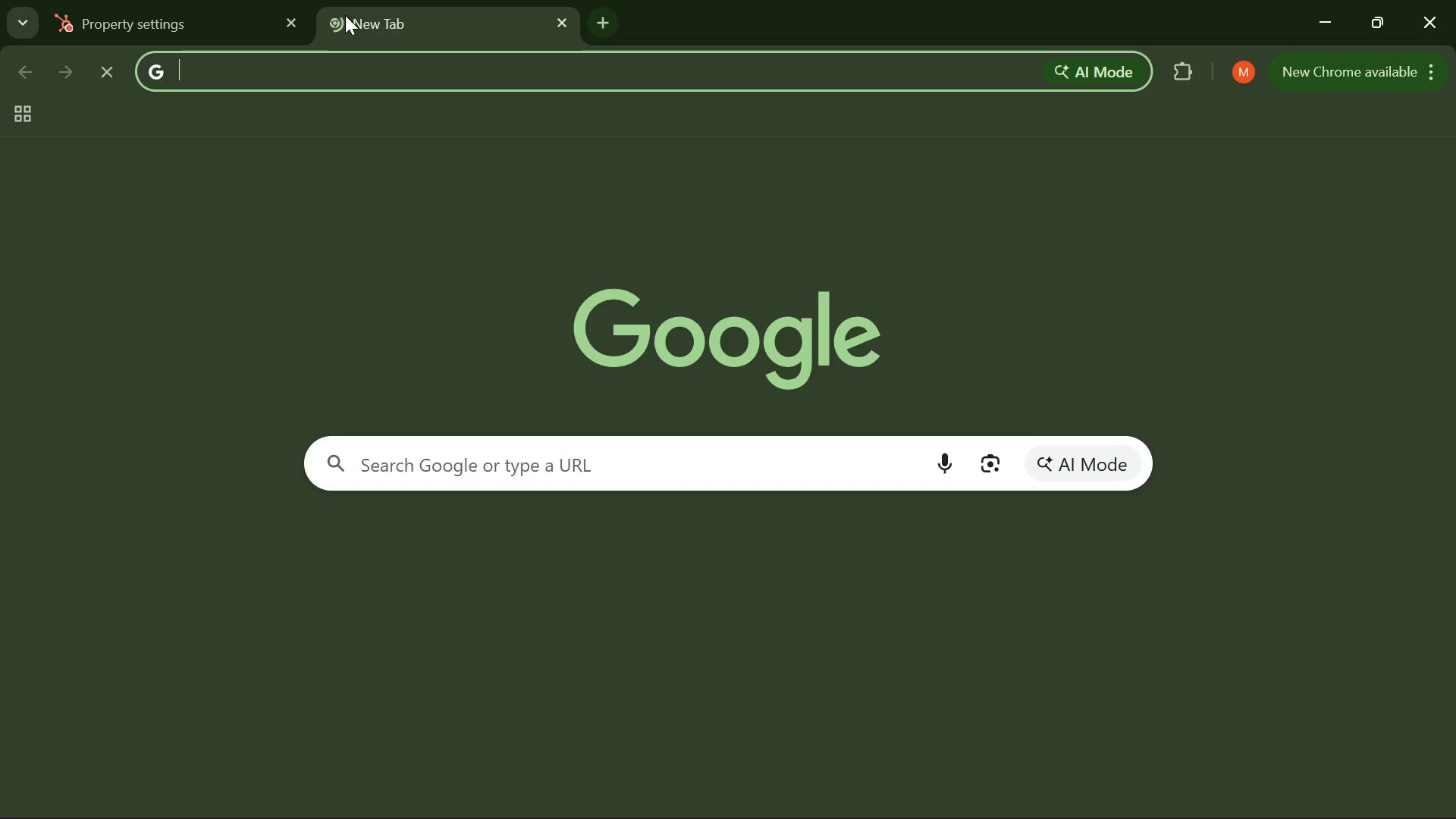 
key(CapsLock)
 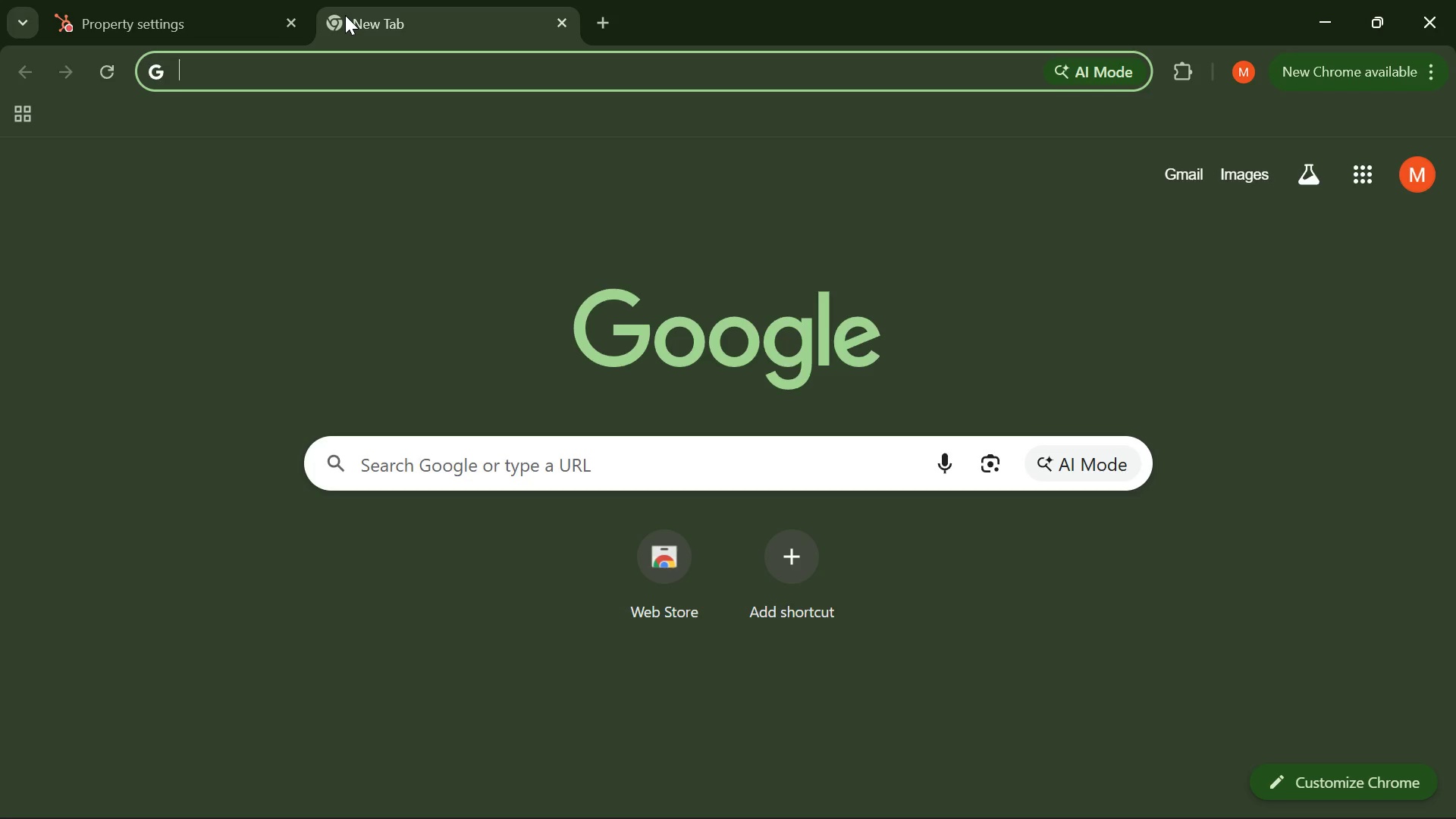 
key(D)
 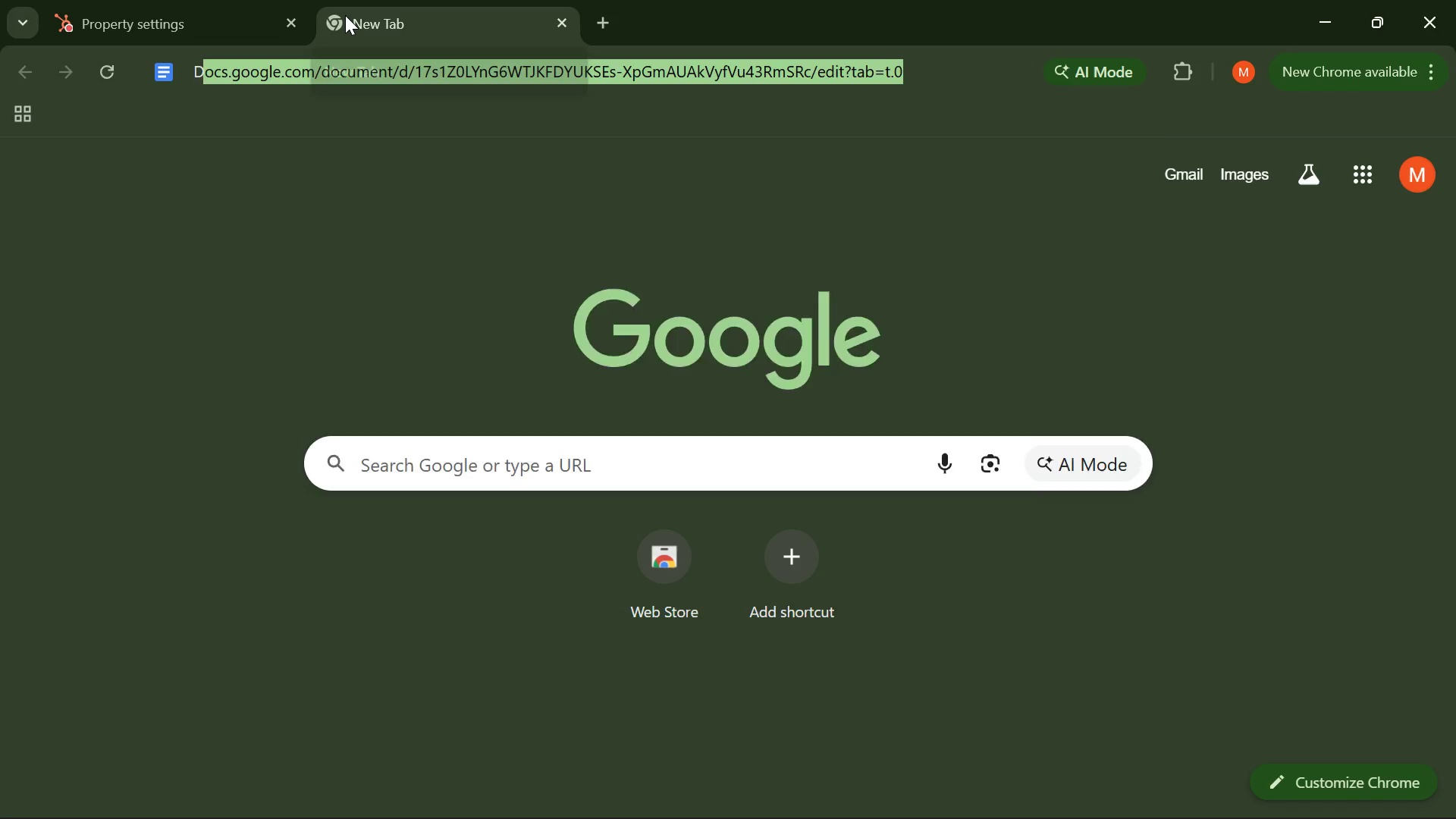 
left_click([211, 174])
 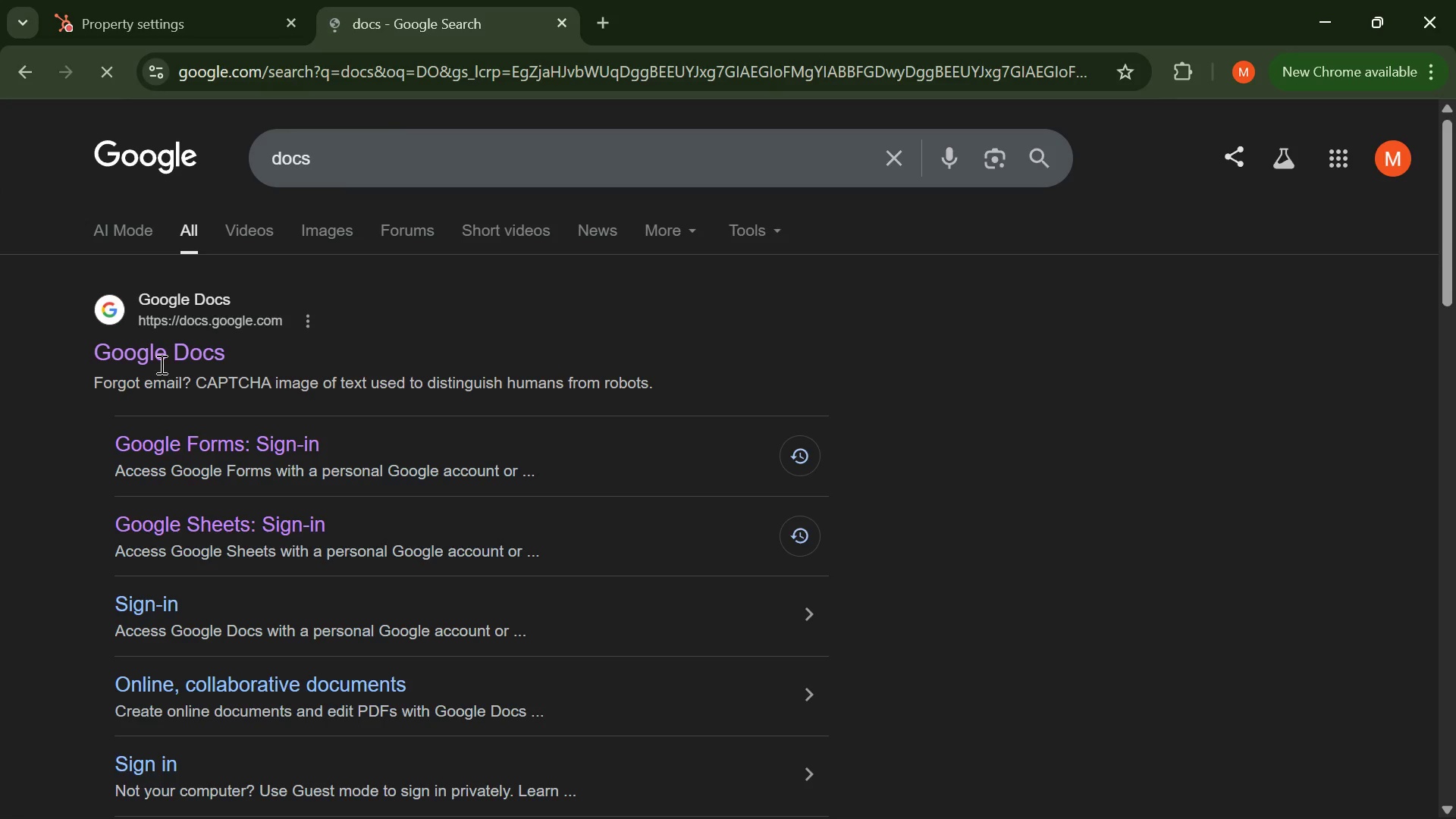 
left_click([160, 347])
 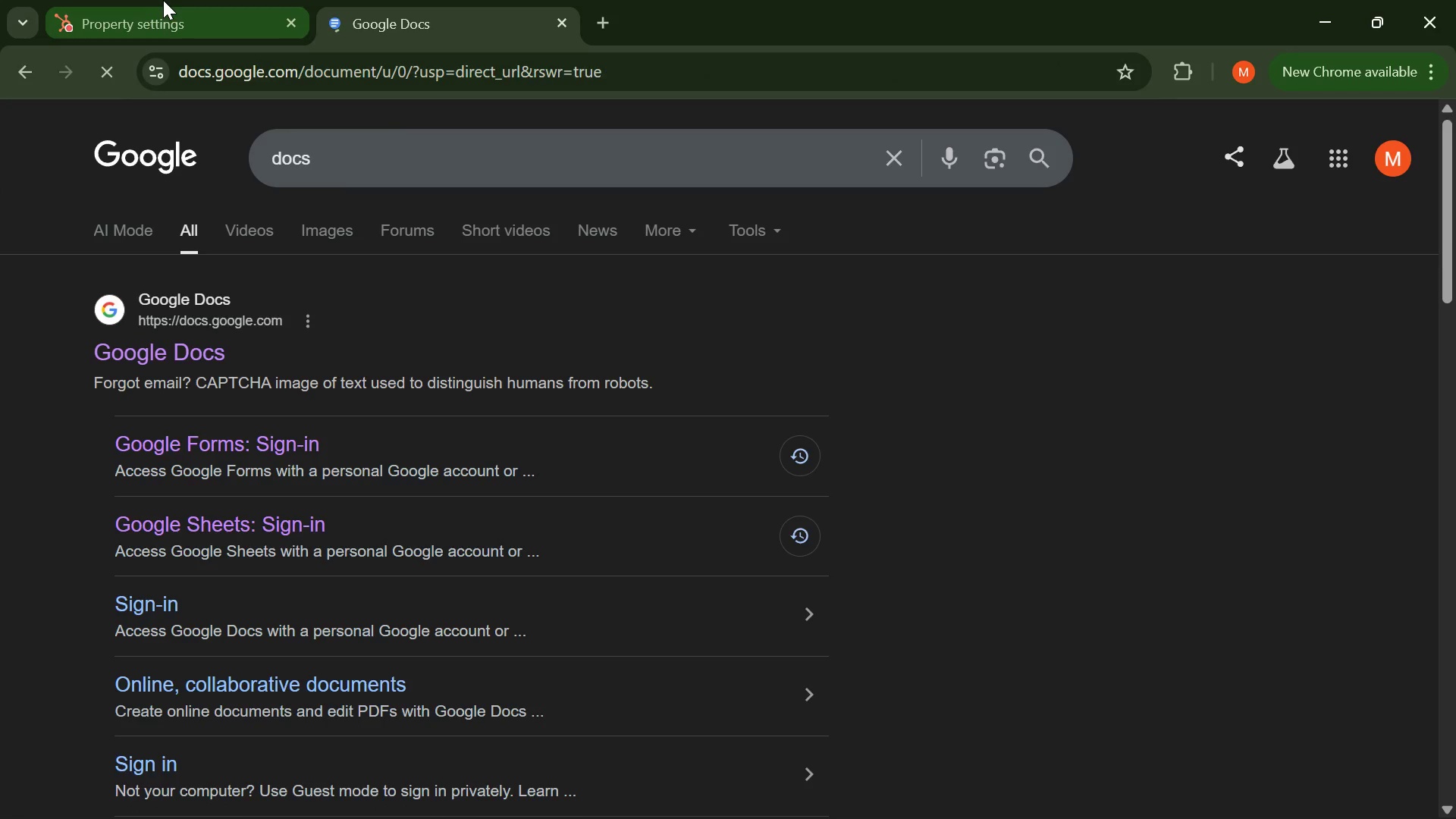 
left_click([163, 26])
 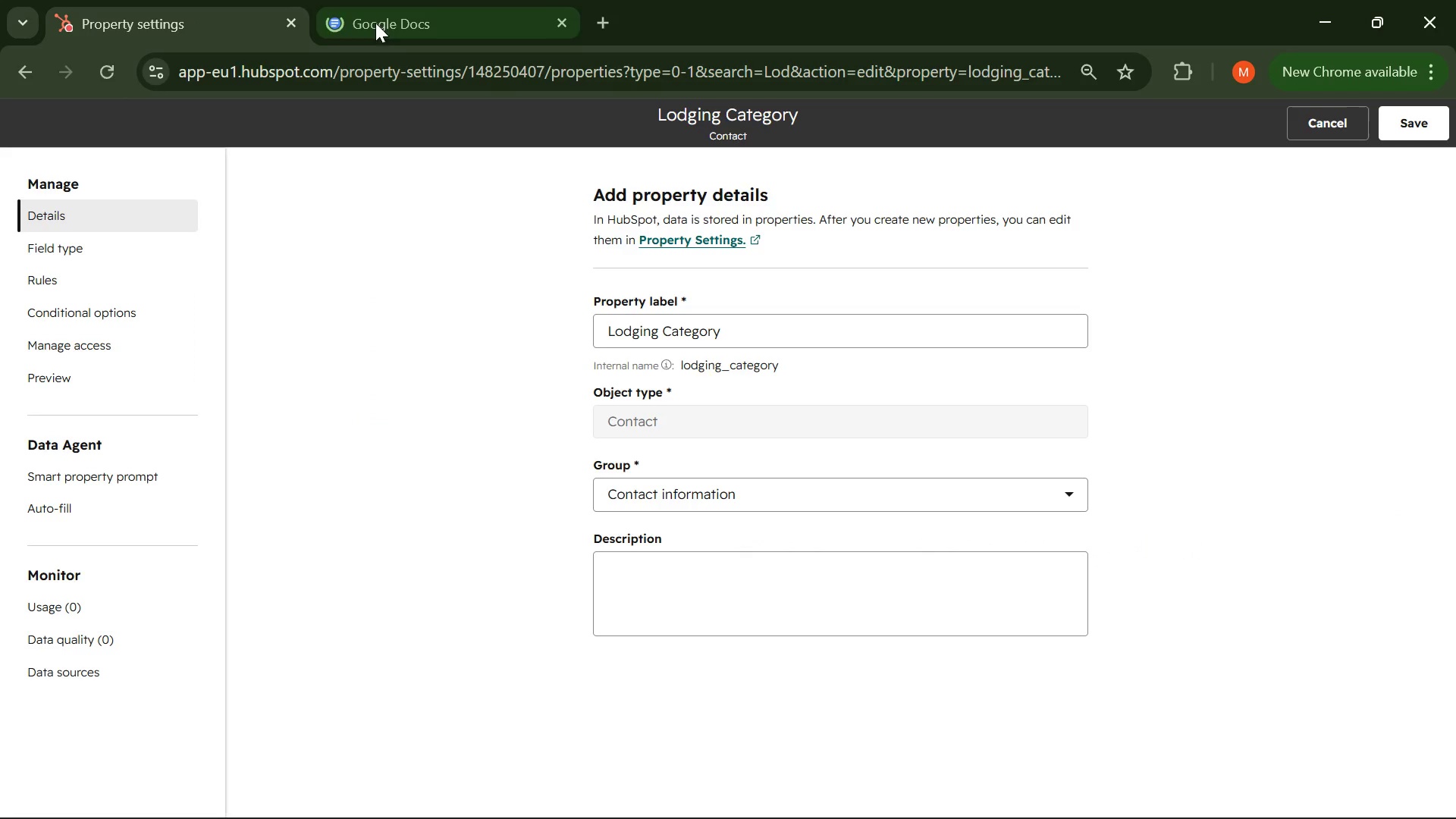 
left_click([391, 21])
 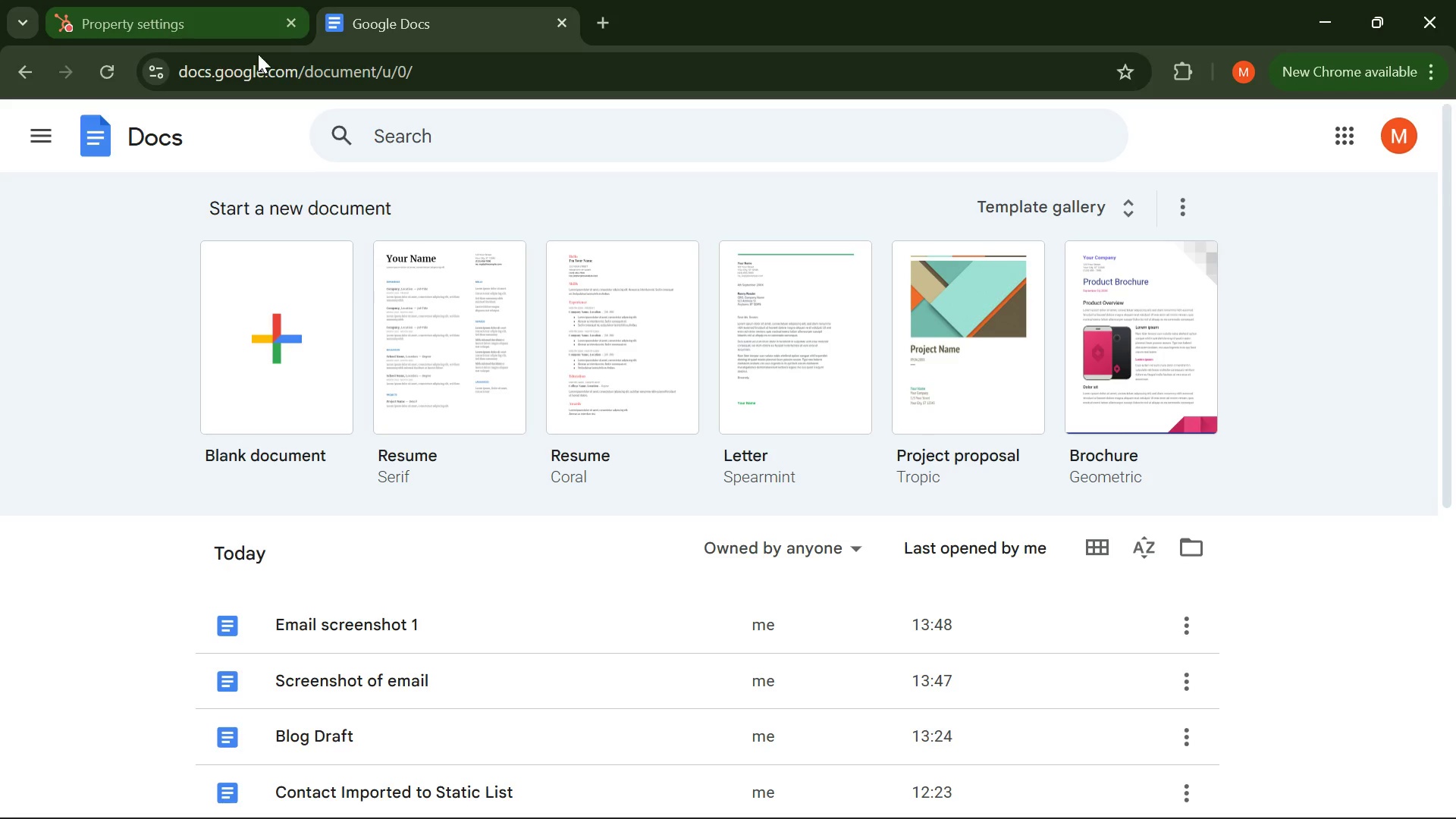 
left_click([287, 337])
 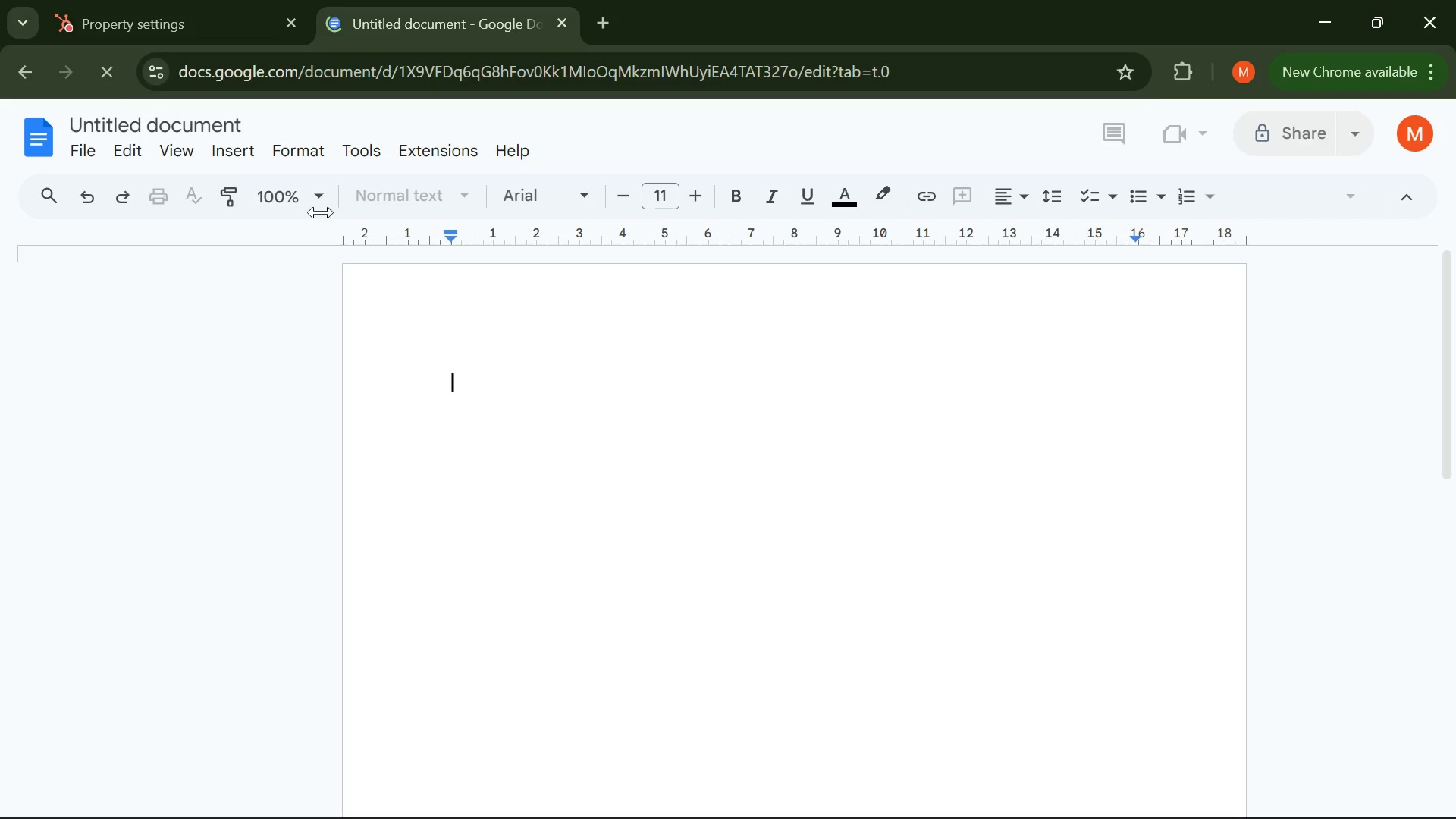 
left_click([193, 37])
 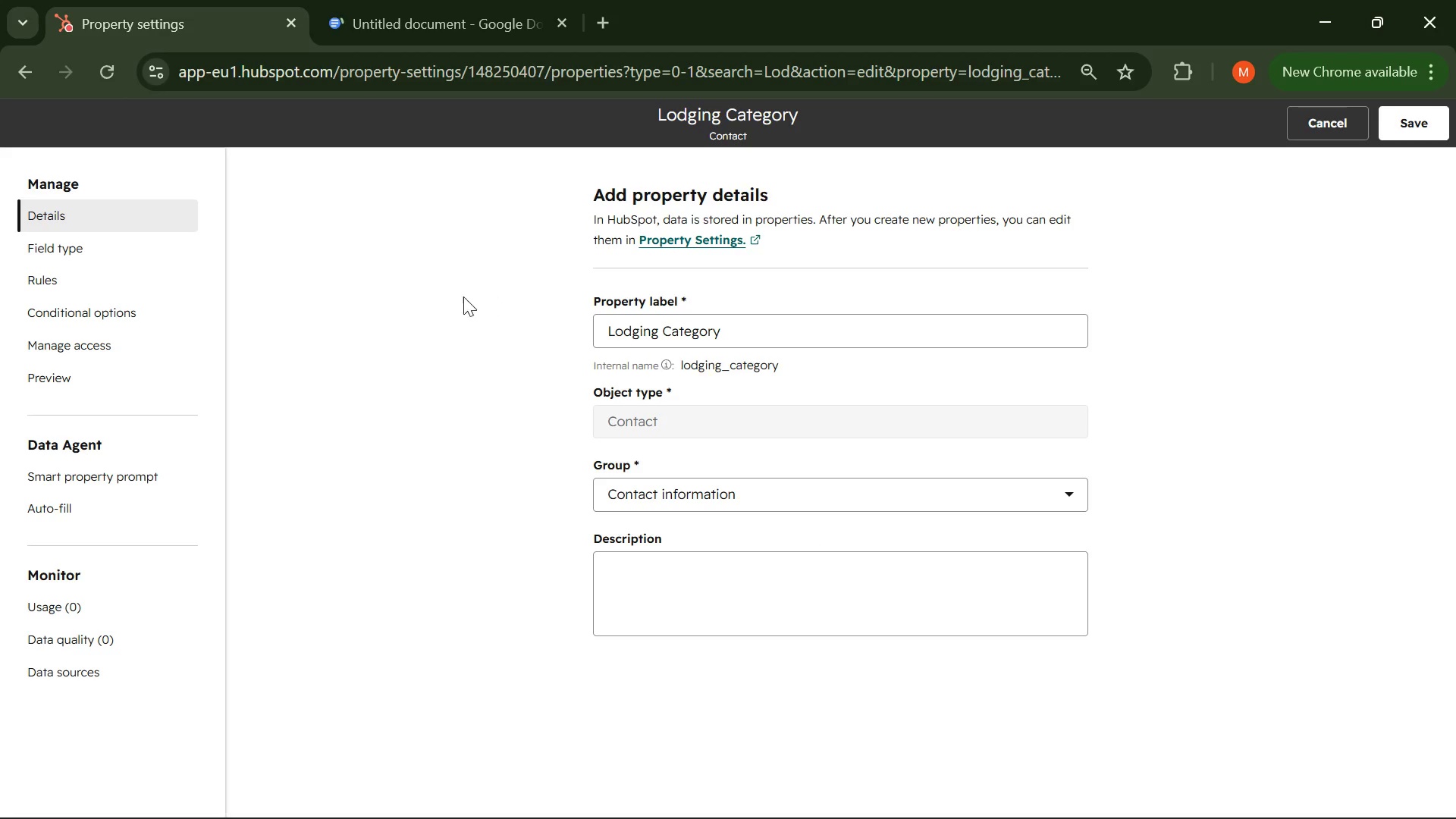 
scroll: coordinate [430, 287], scroll_direction: up, amount: 1.0
 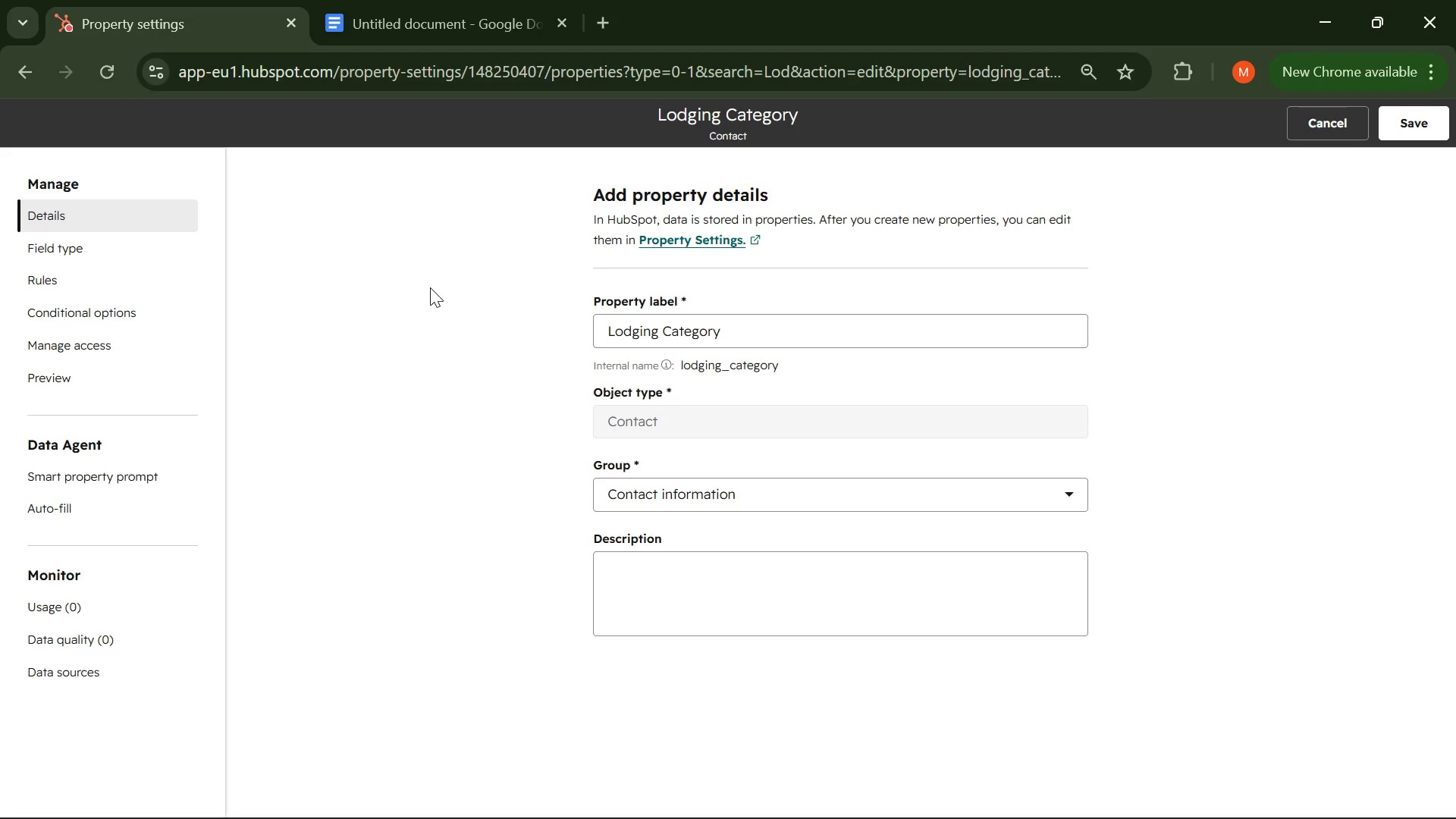 
wait(5.35)
 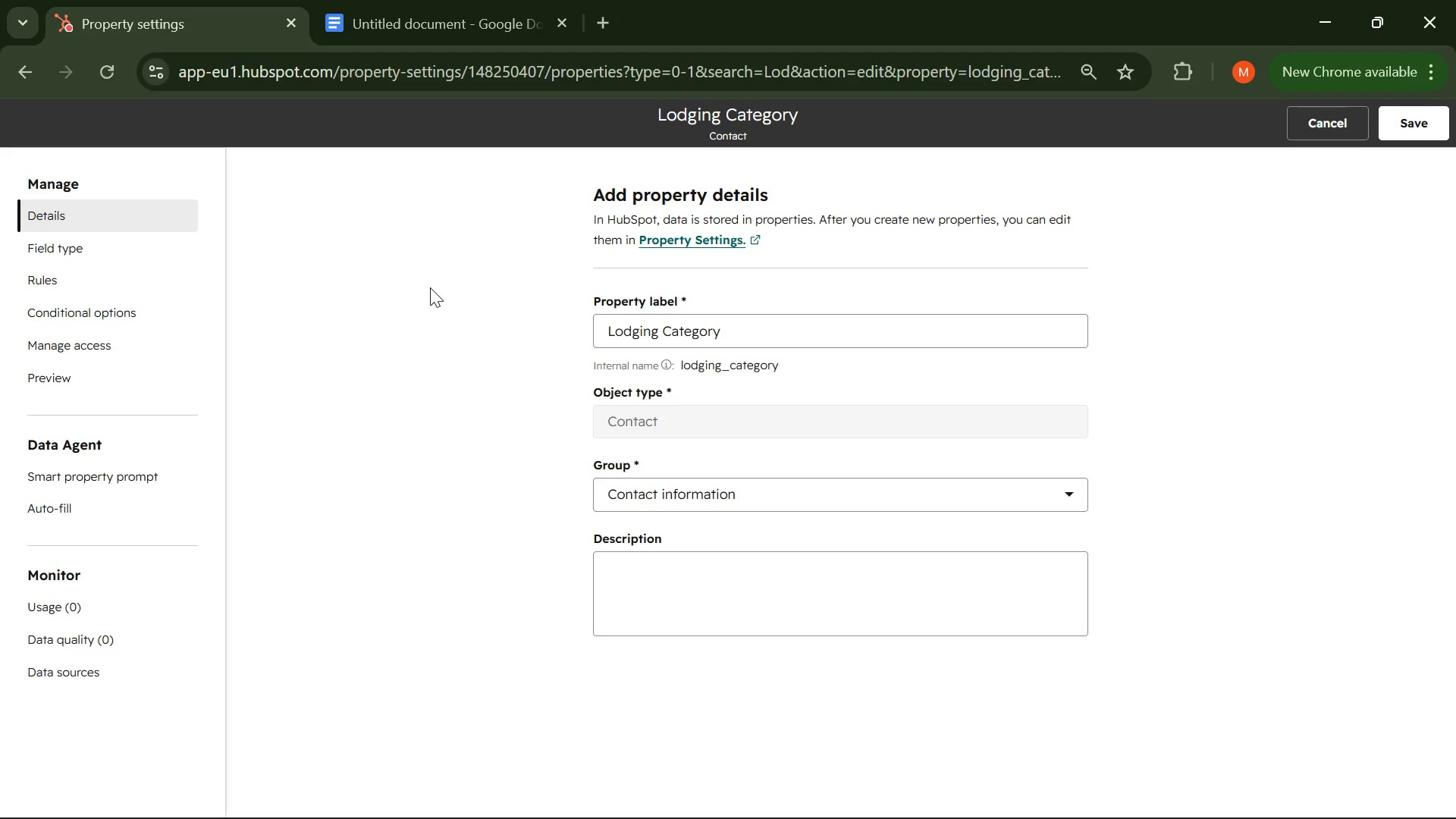 
key(PrintScreen)
 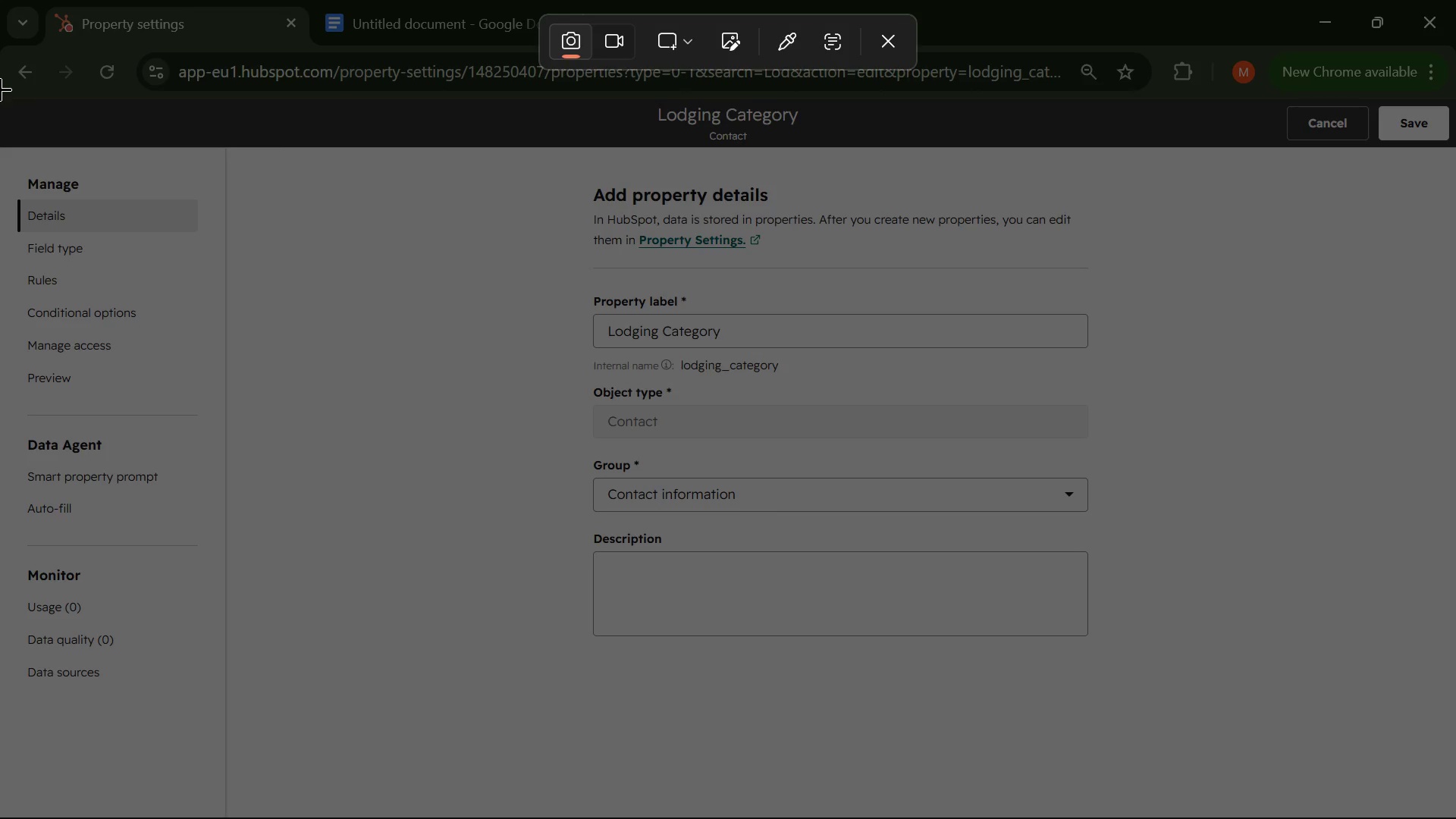 
left_click_drag(start_coordinate=[0, 96], to_coordinate=[1455, 818])
 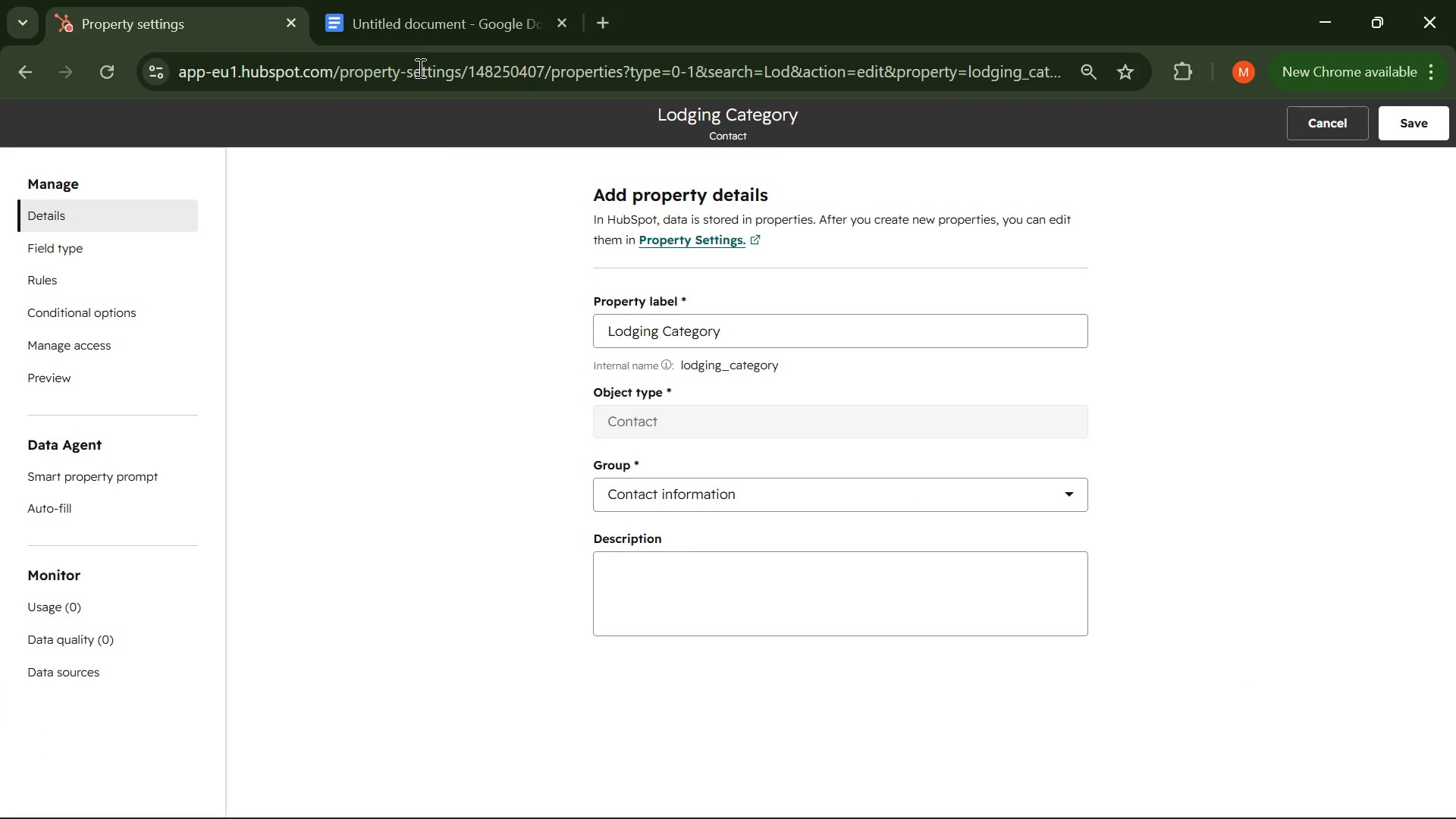 
left_click([414, 26])
 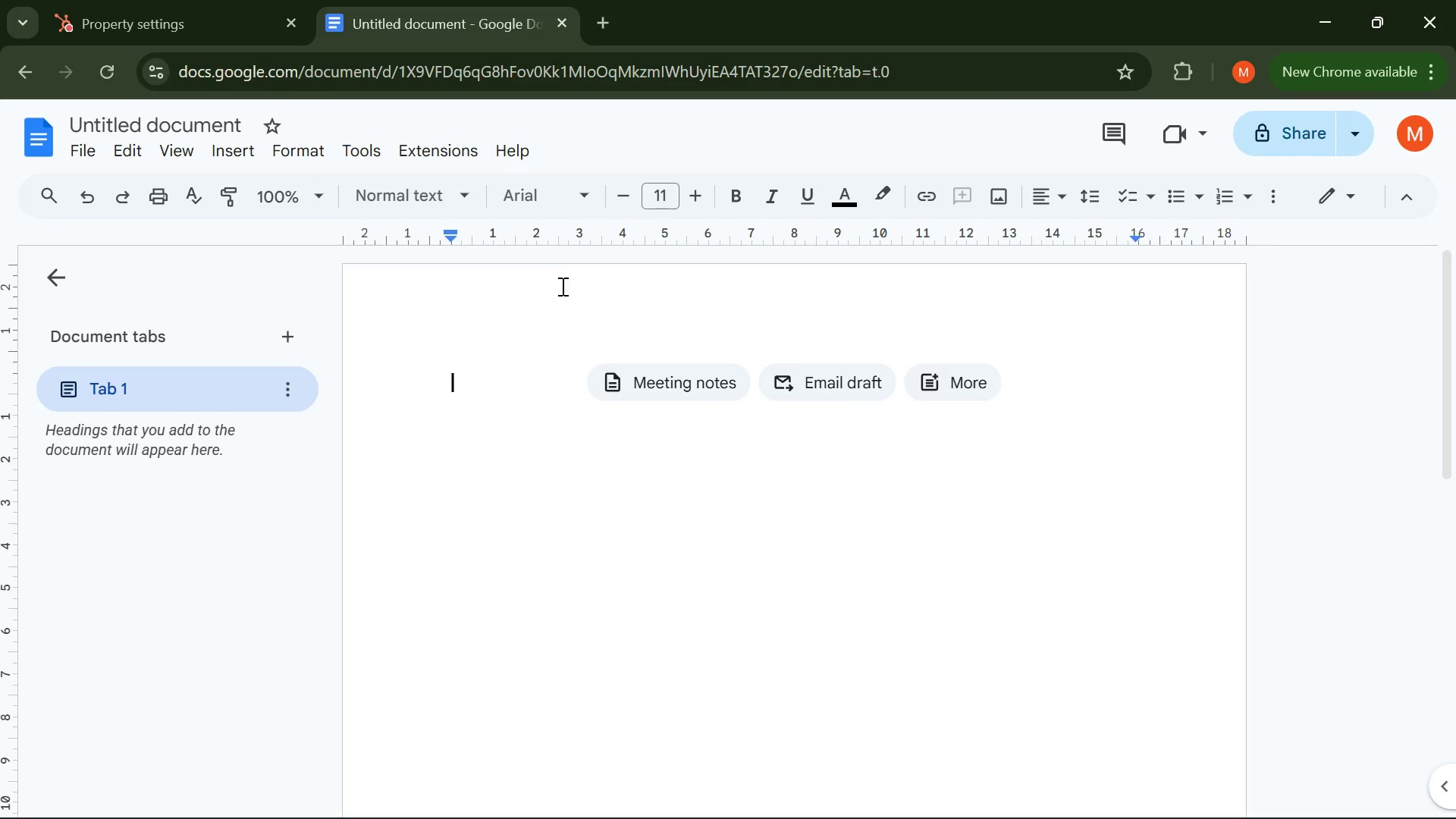 
key(Control+V)
 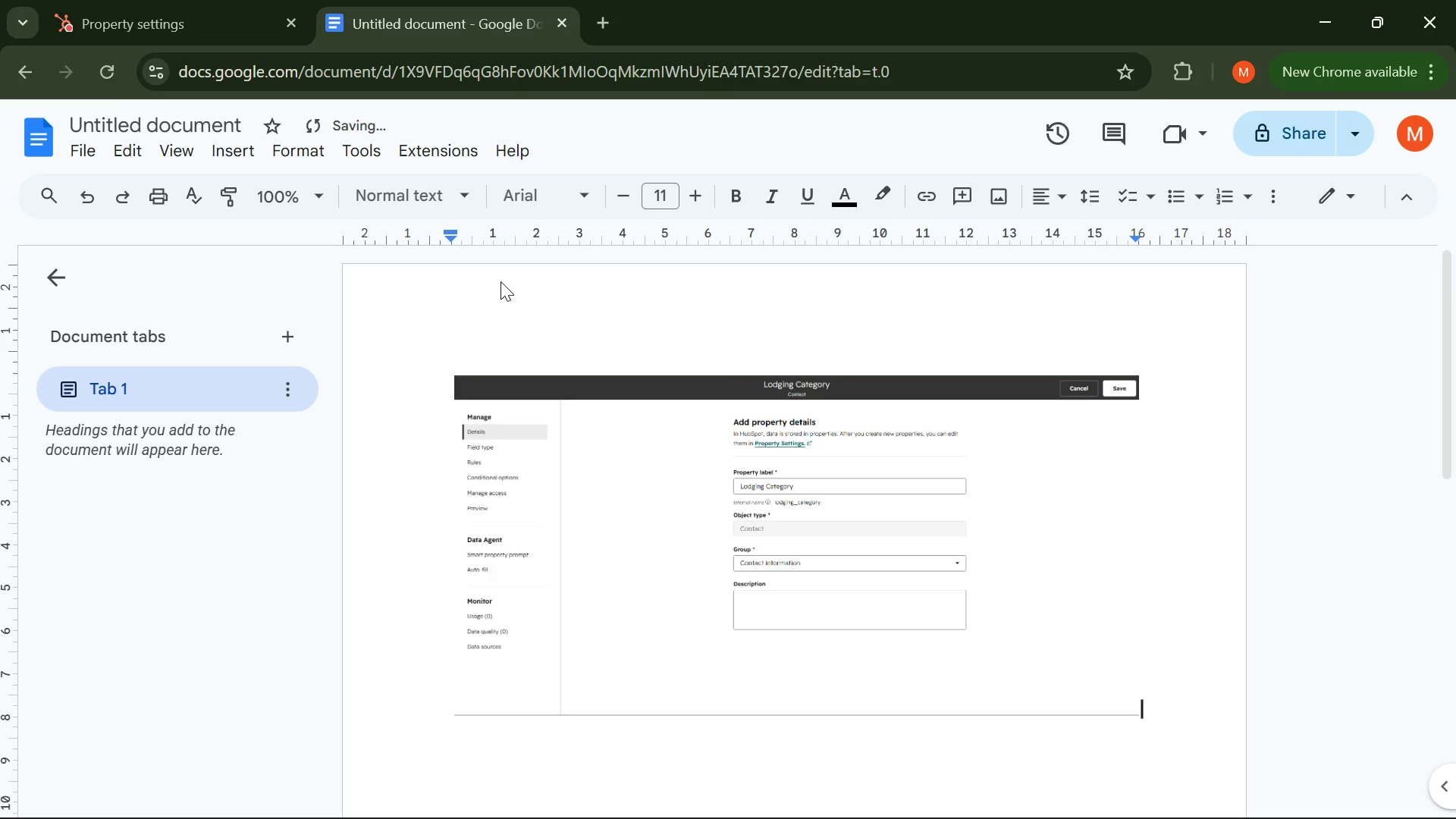 
key(Enter)
 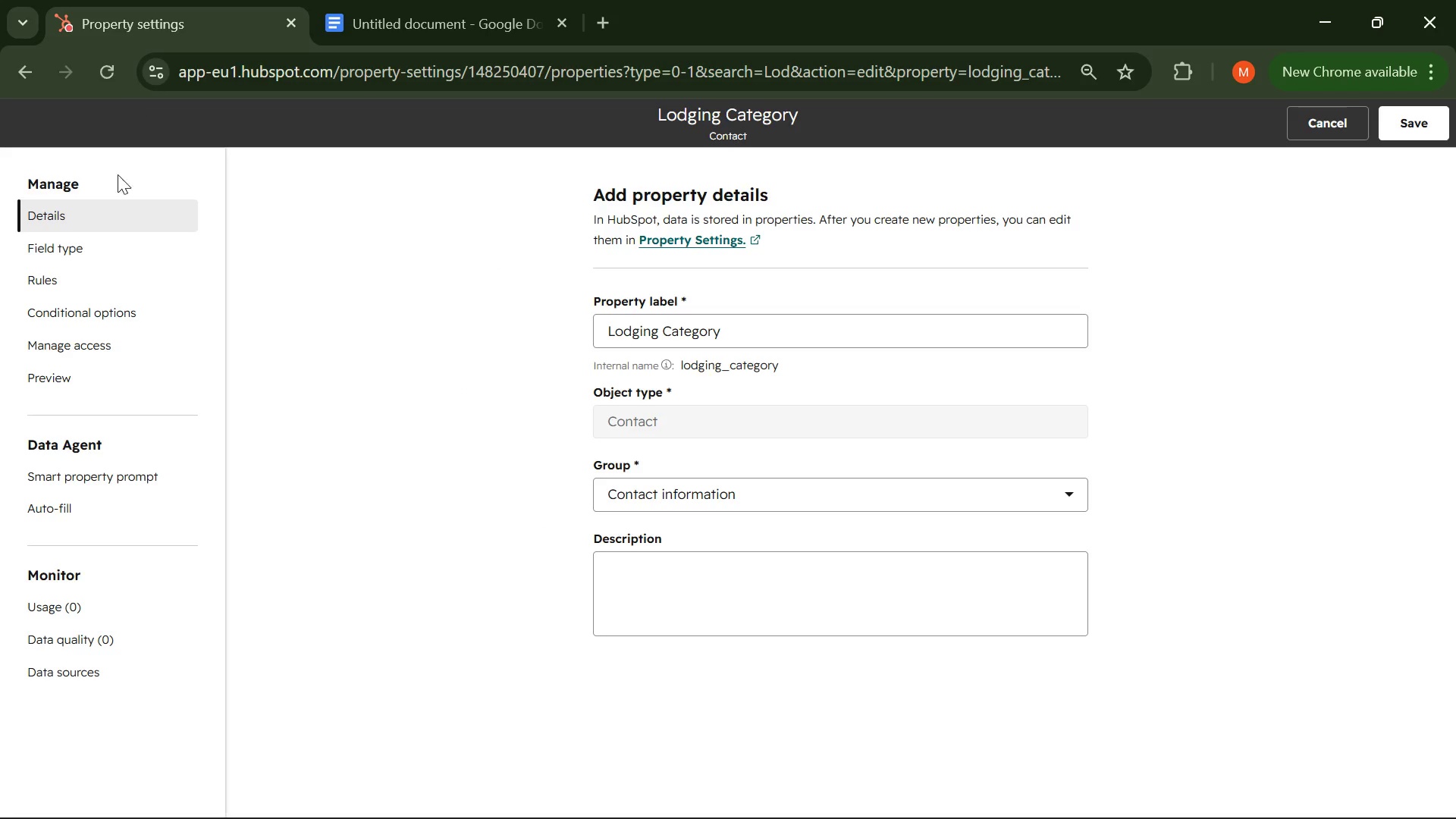 
left_click([91, 259])
 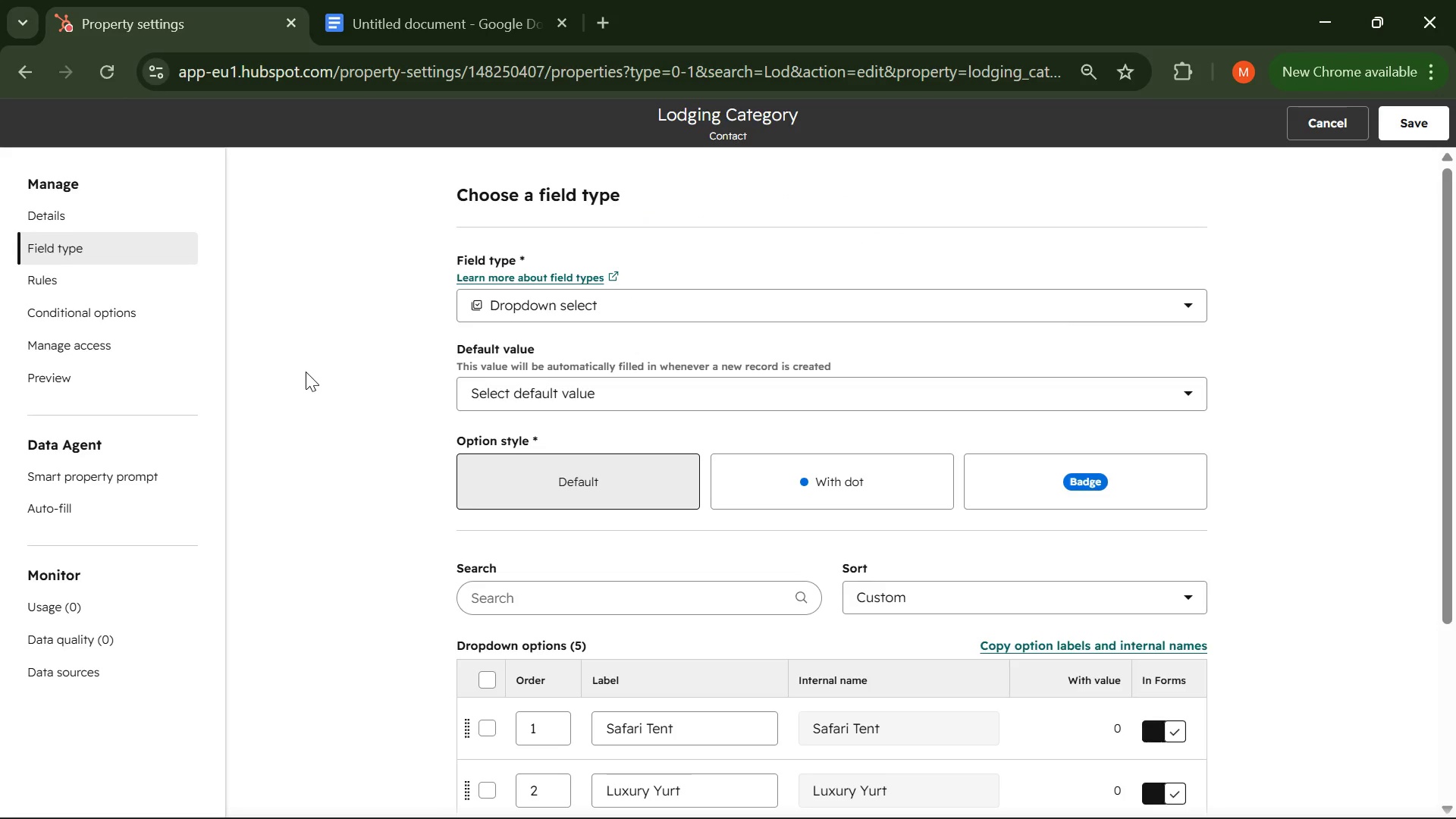 
key(Control+Minus)
 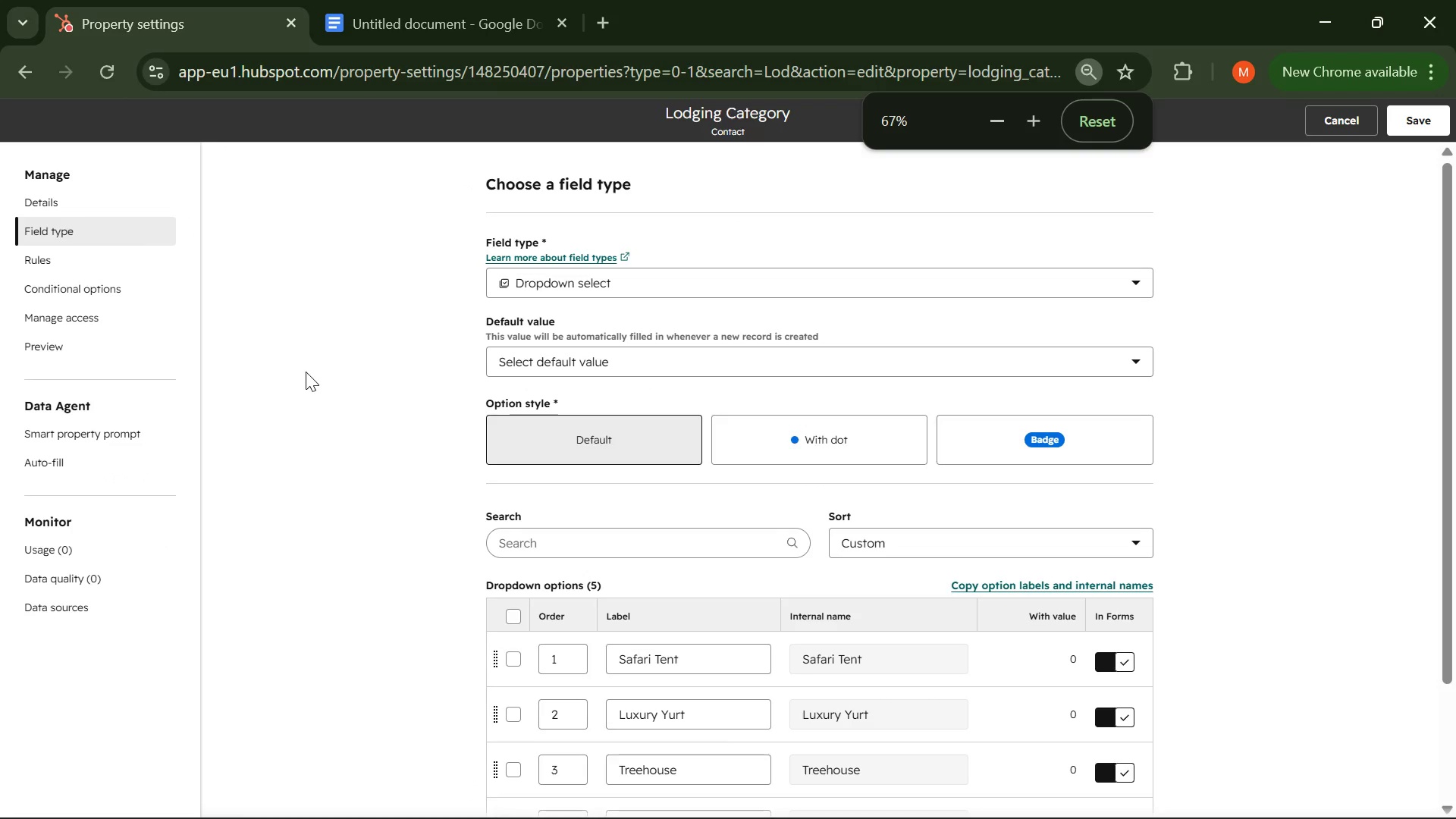 
key(Control+Minus)
 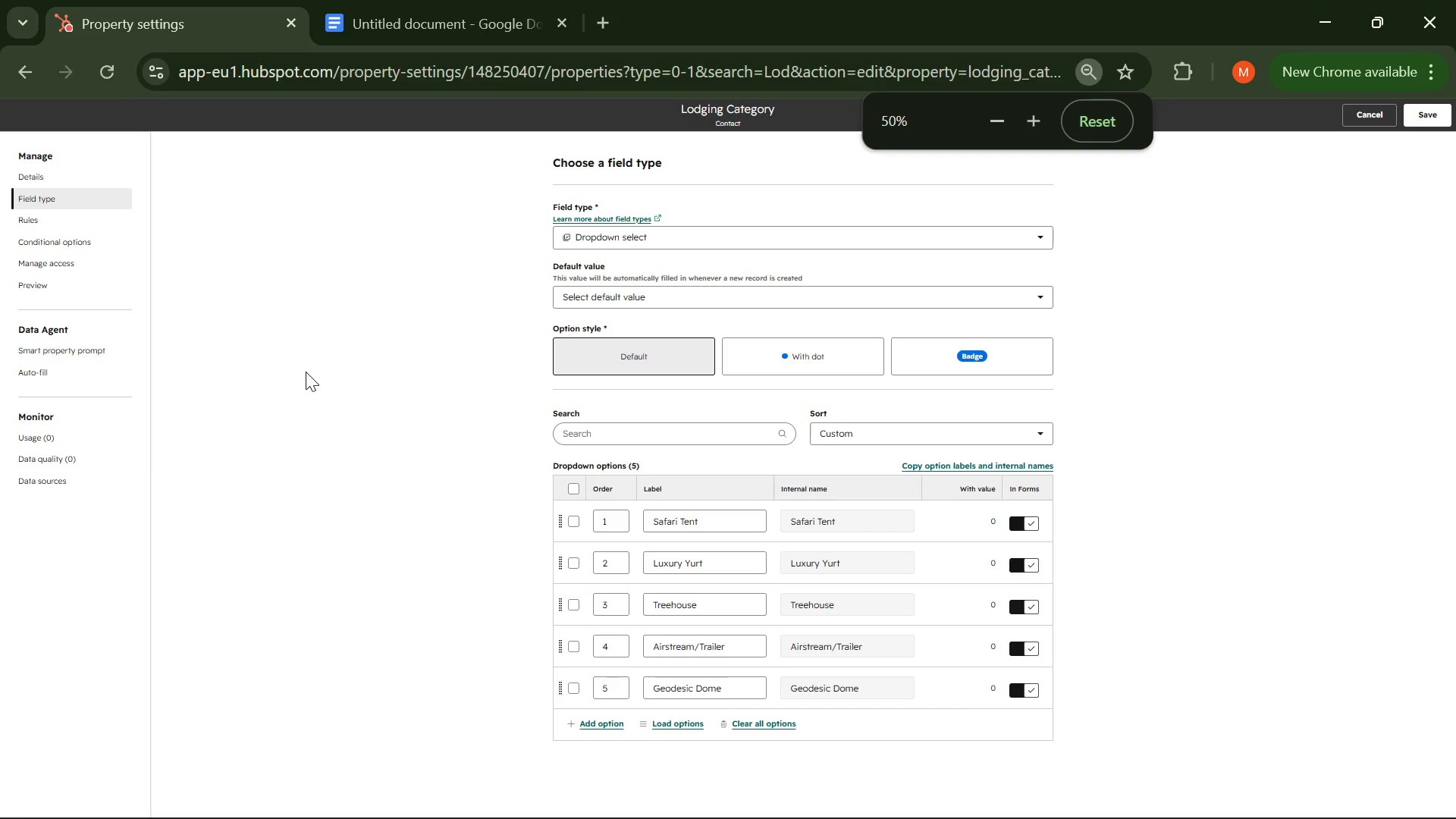 
hold_key(key=ControlLeft, duration=0.47)
 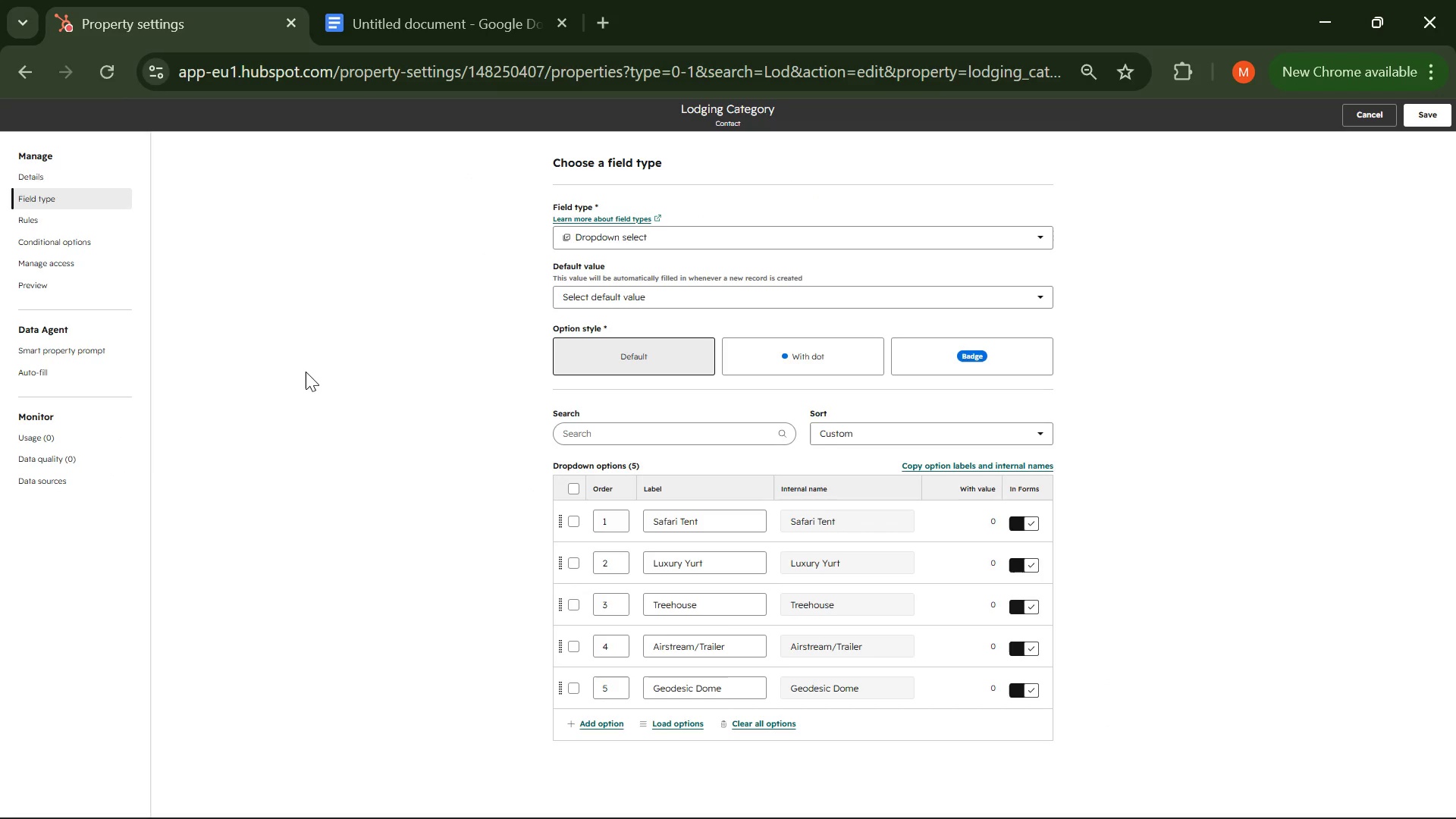 
key(Control+Equal)
 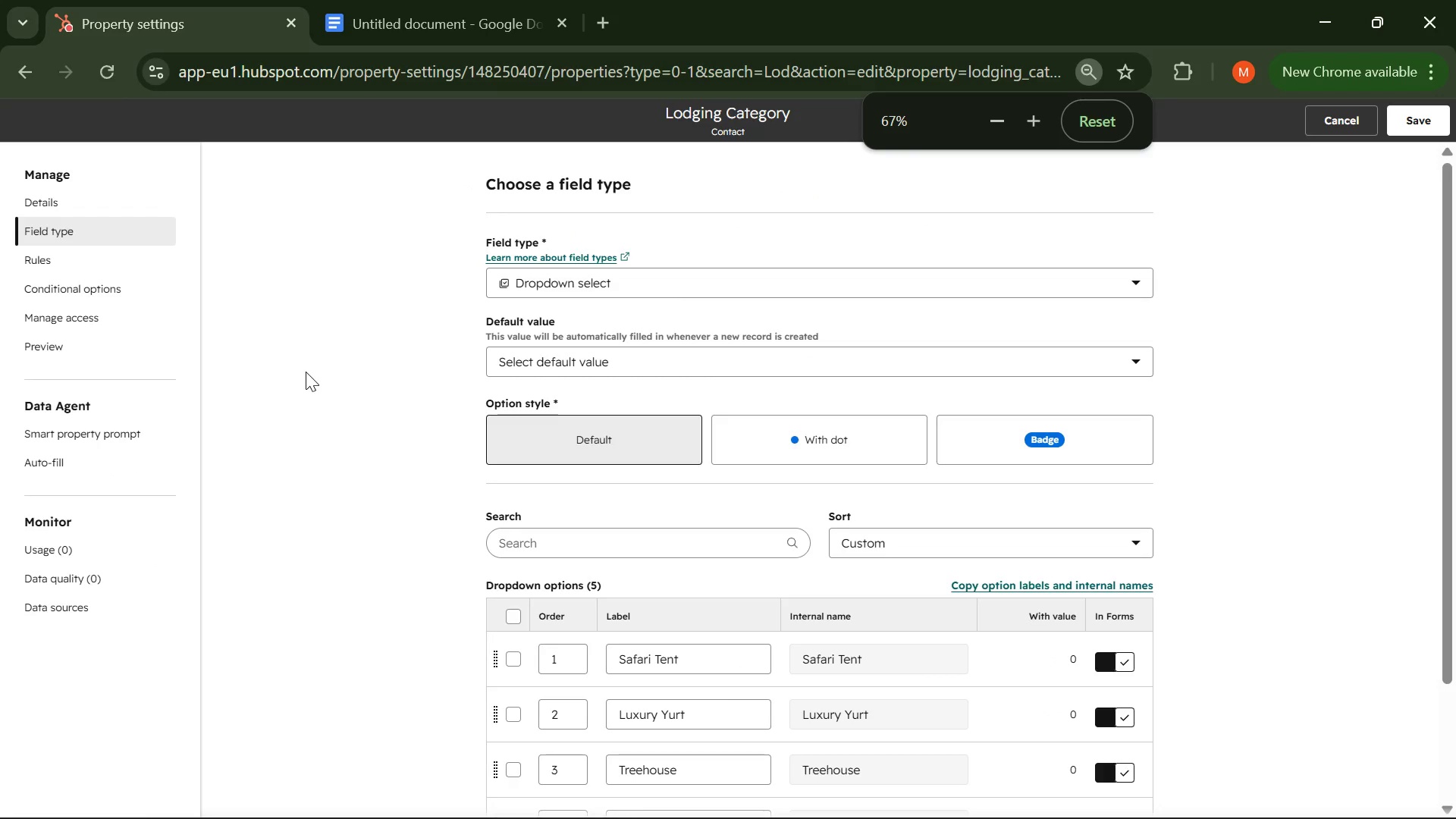 
key(Control+Minus)
 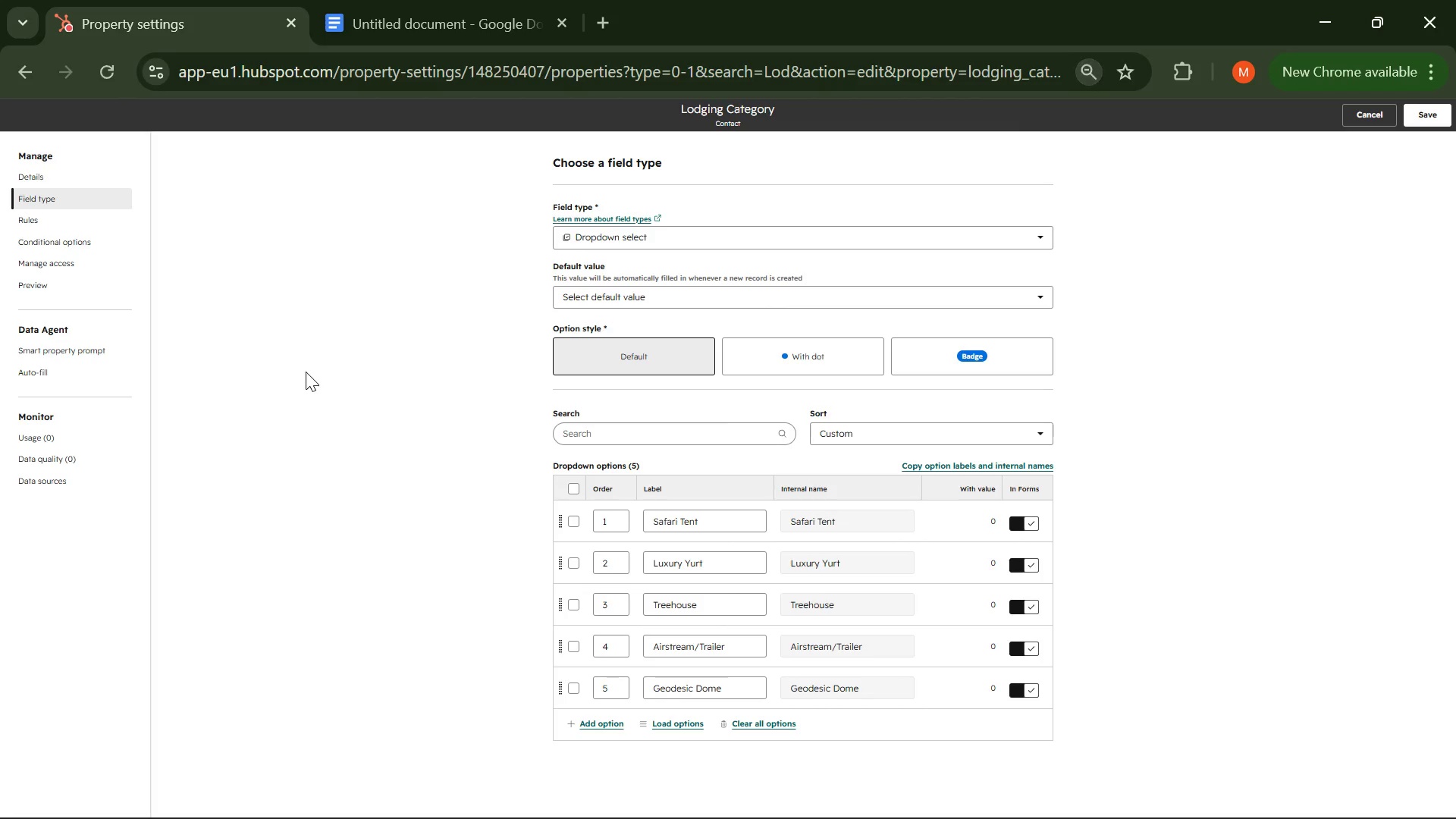 
key(PrintScreen)
 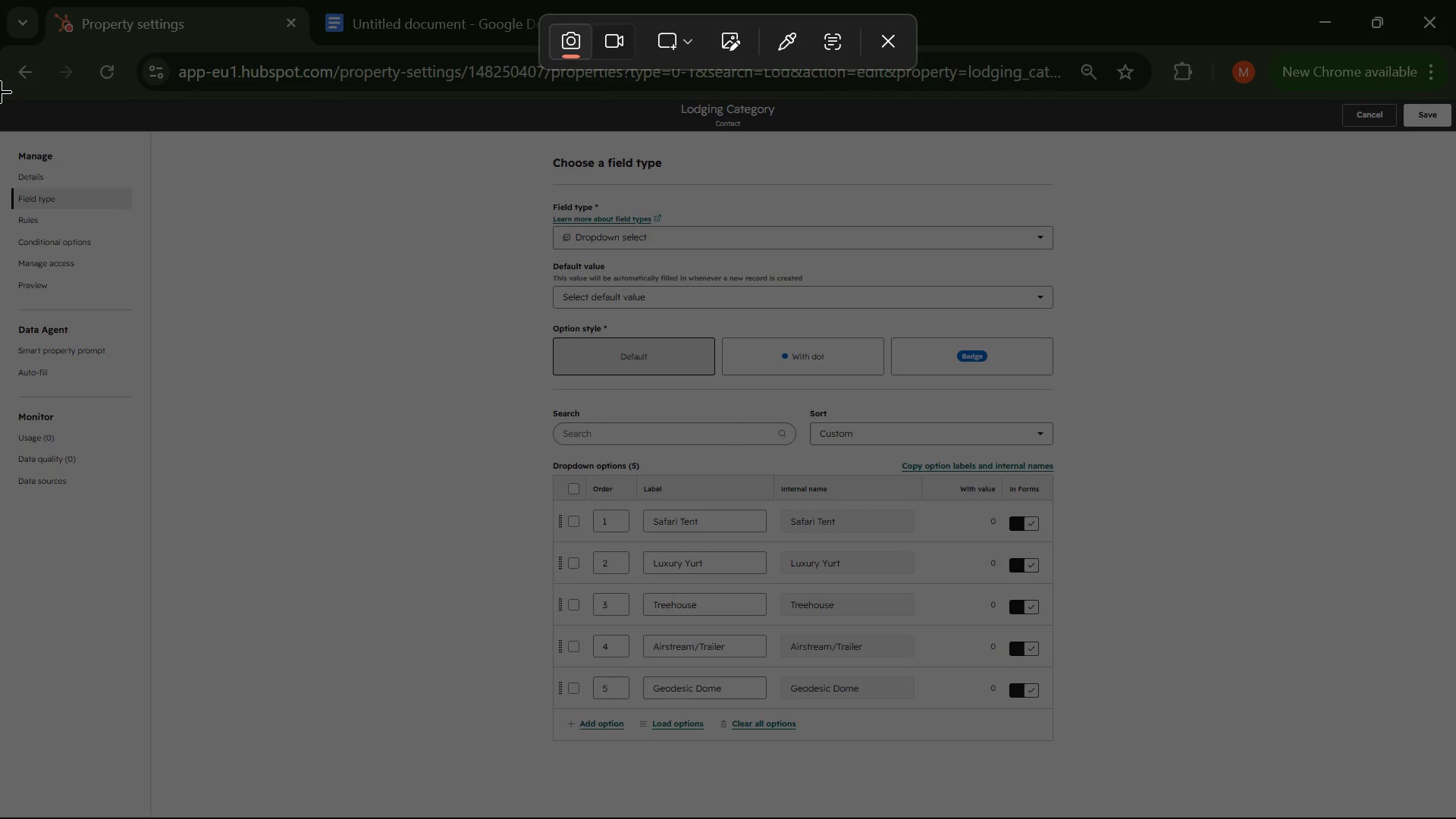 
left_click_drag(start_coordinate=[0, 99], to_coordinate=[1455, 818])
 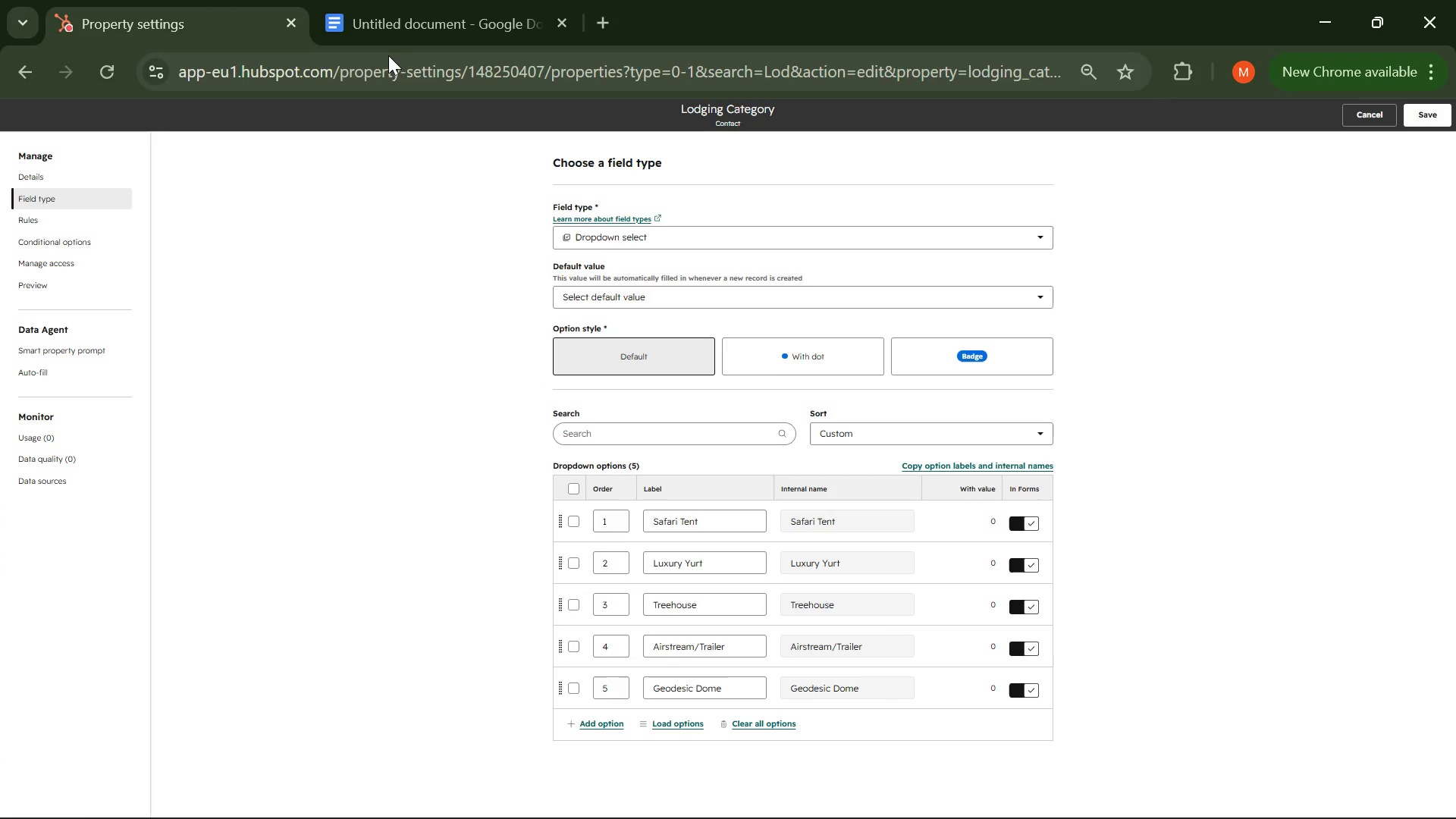 
left_click([388, 18])
 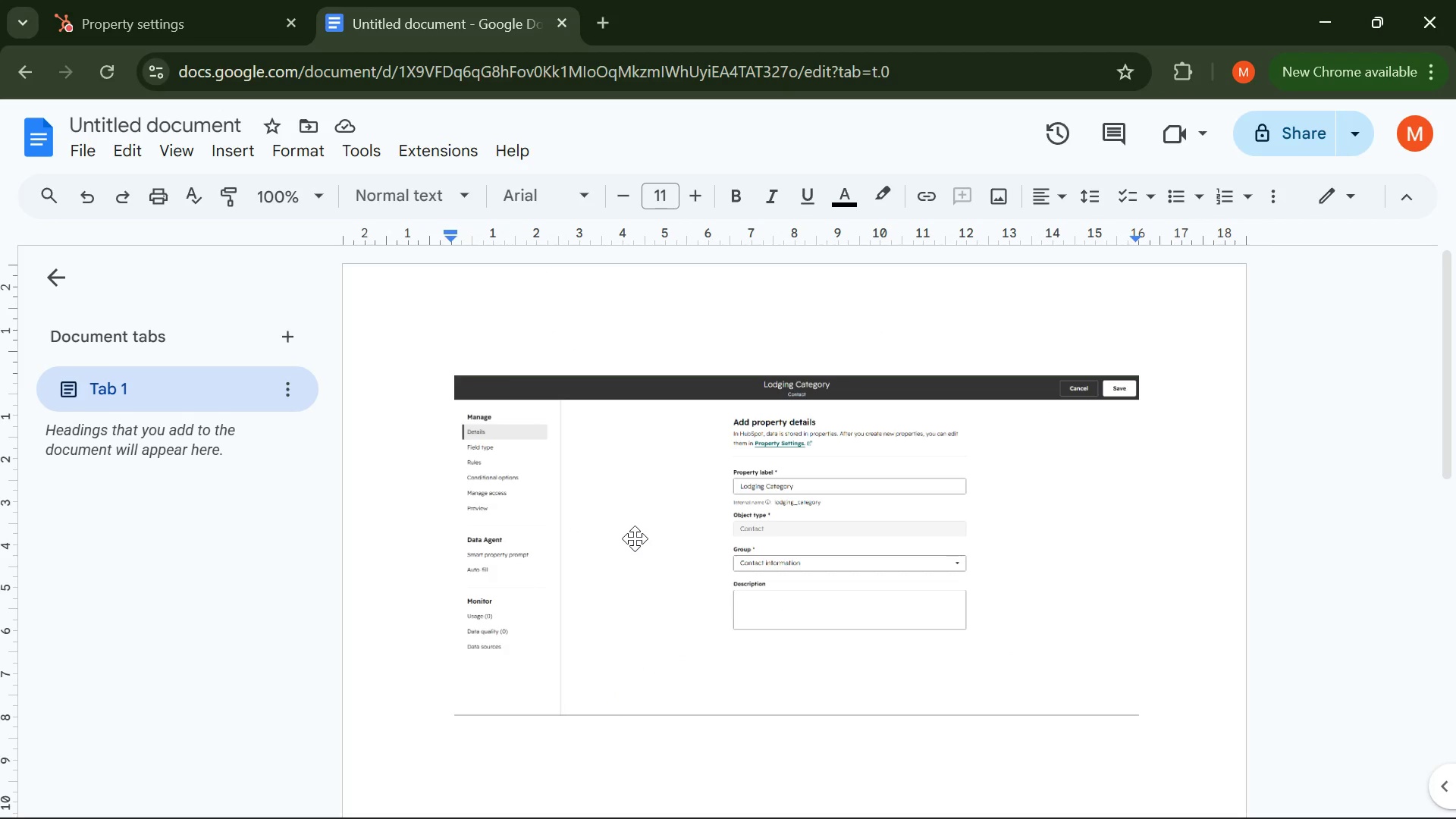 
key(Control+V)
 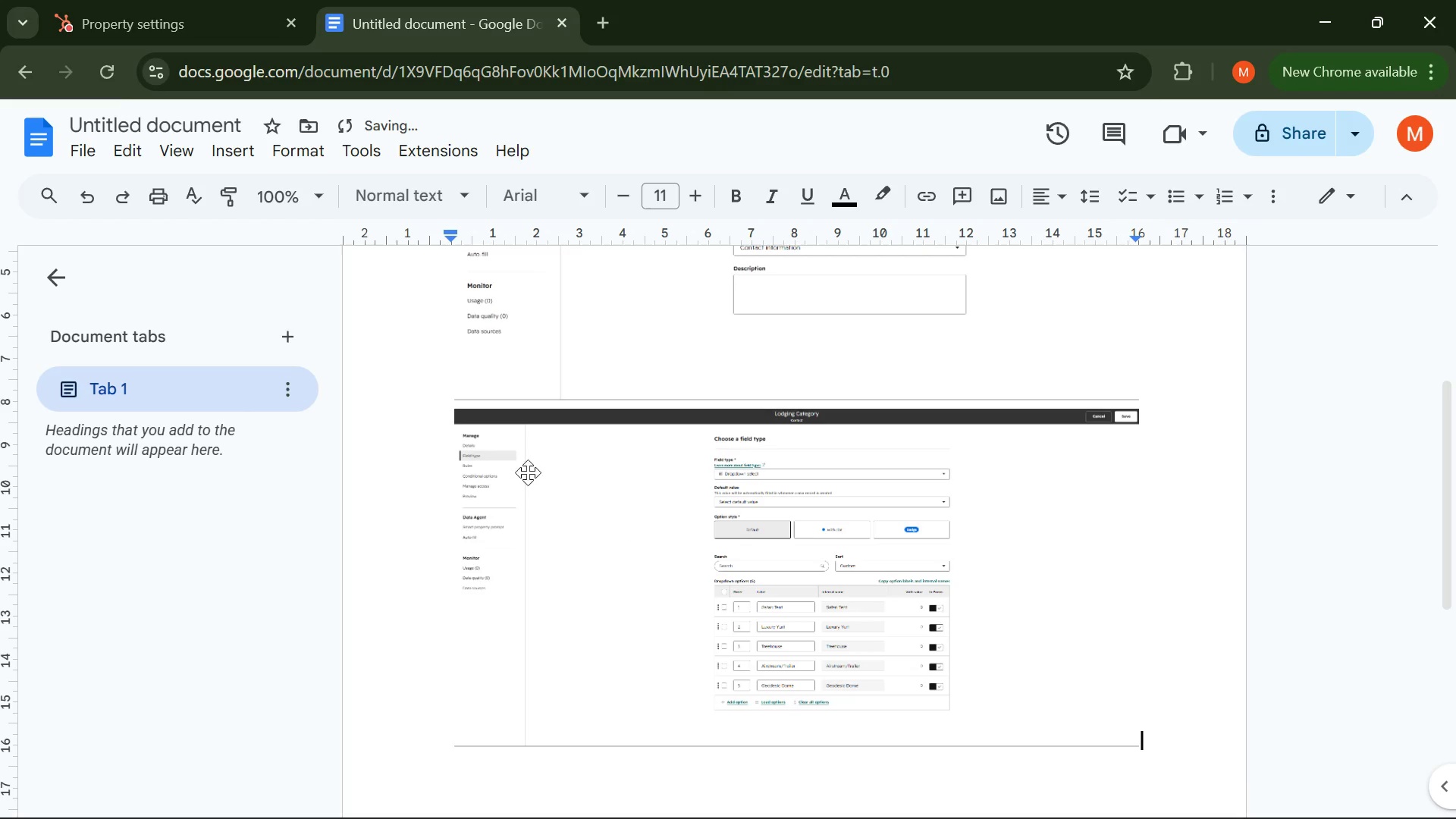 
left_click([180, 0])
 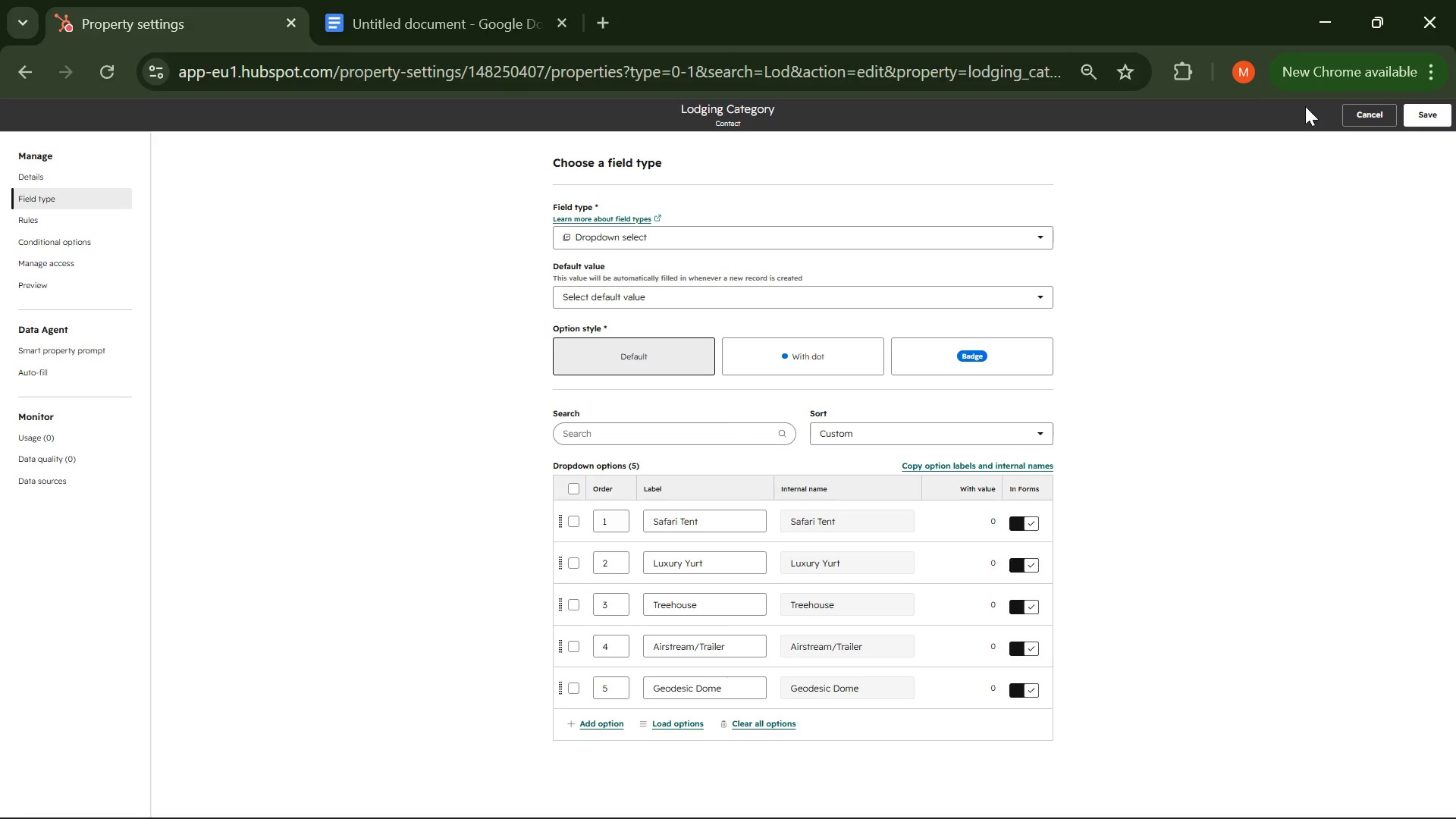 
left_click([1379, 117])
 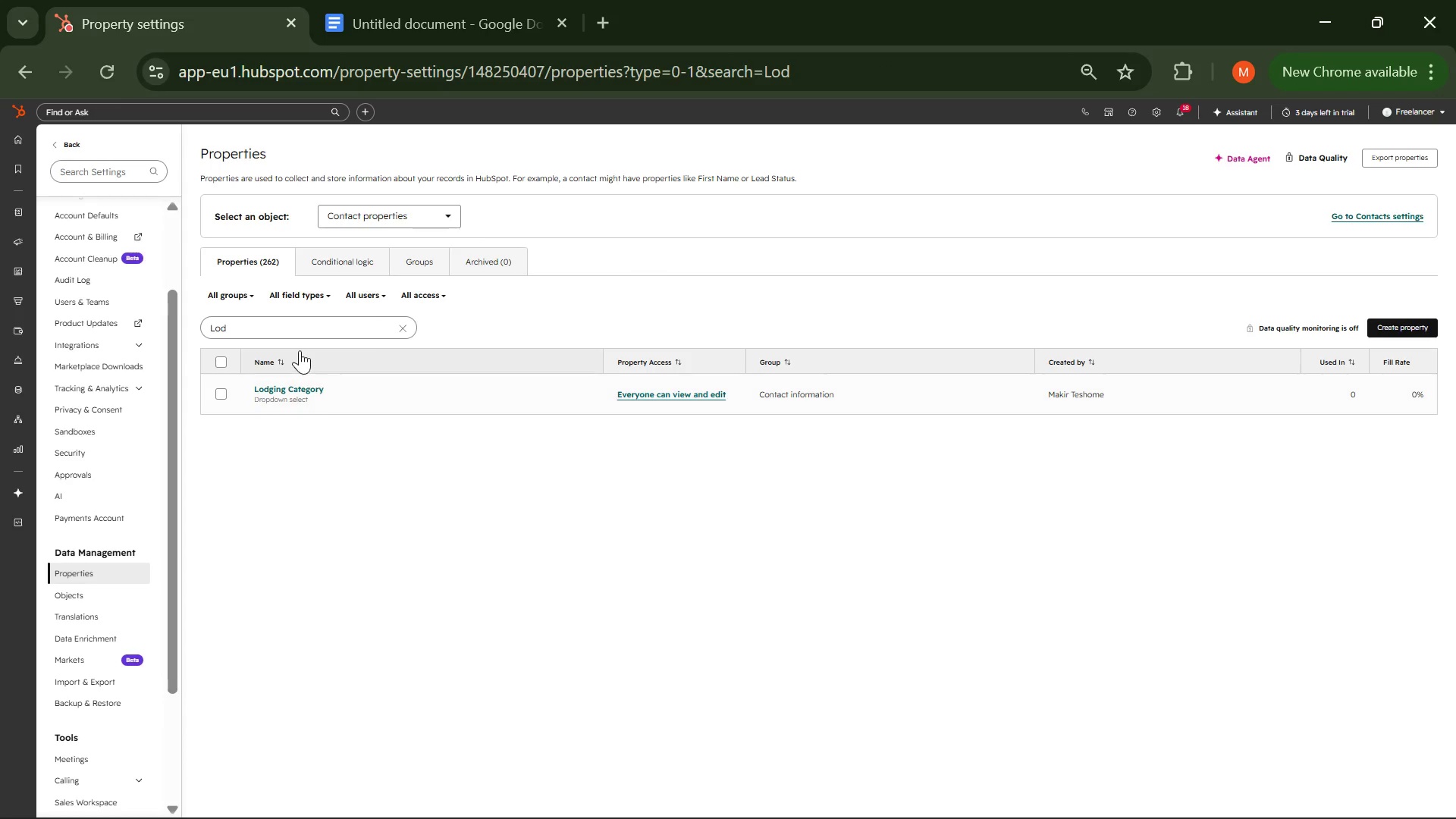 
left_click([398, 320])
 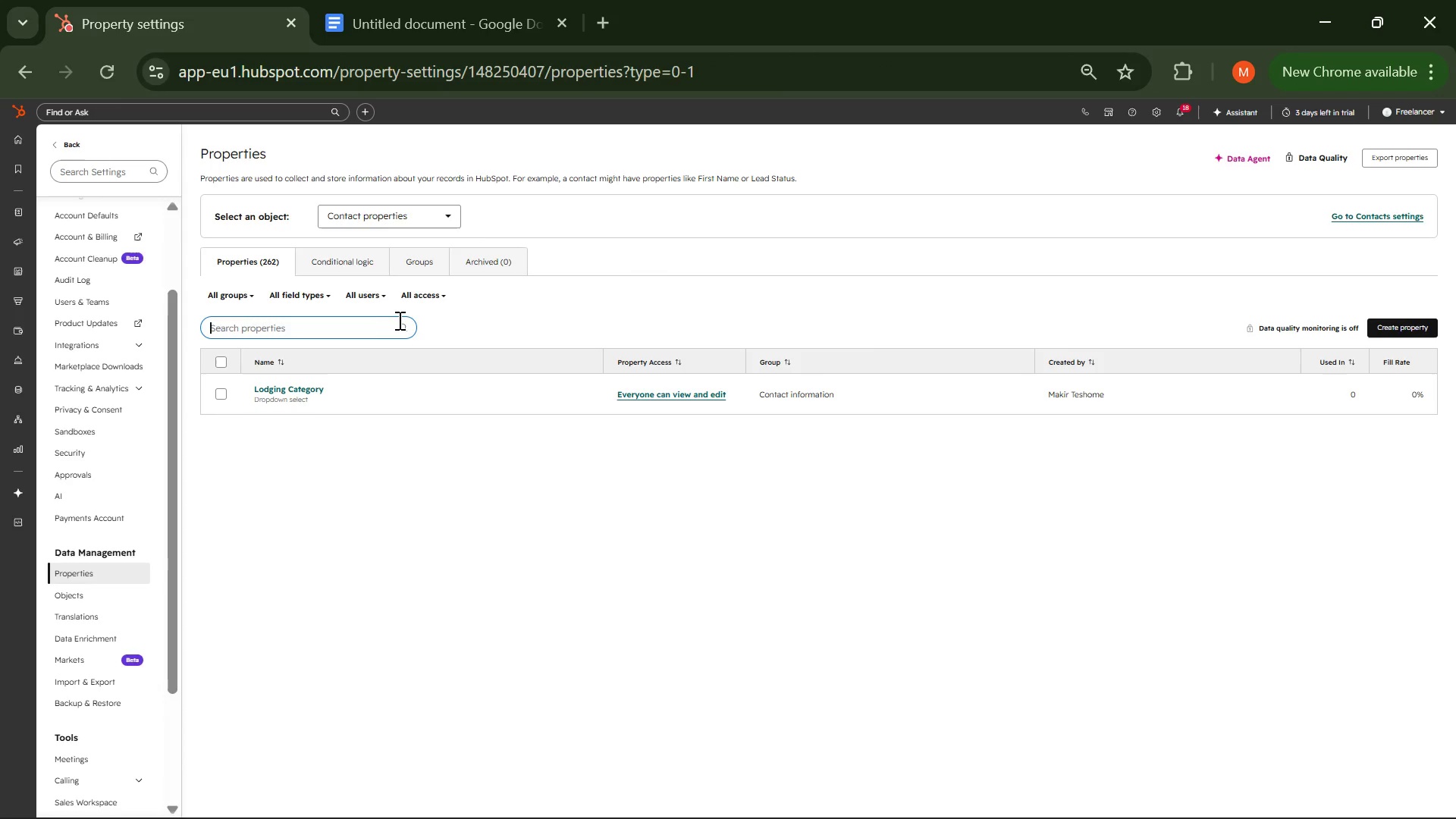 
key(Control+Equal)
 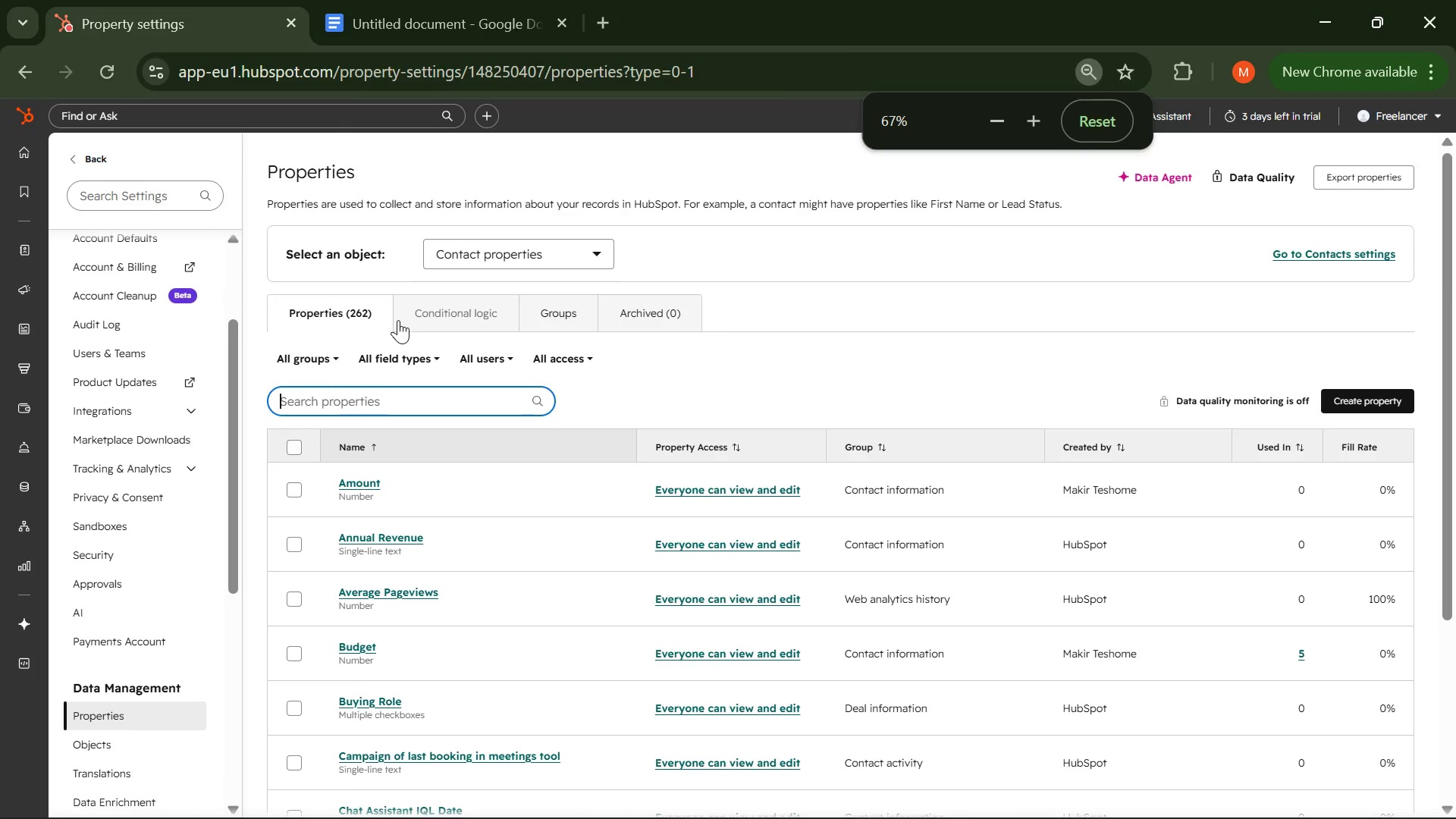 
key(Control+Equal)
 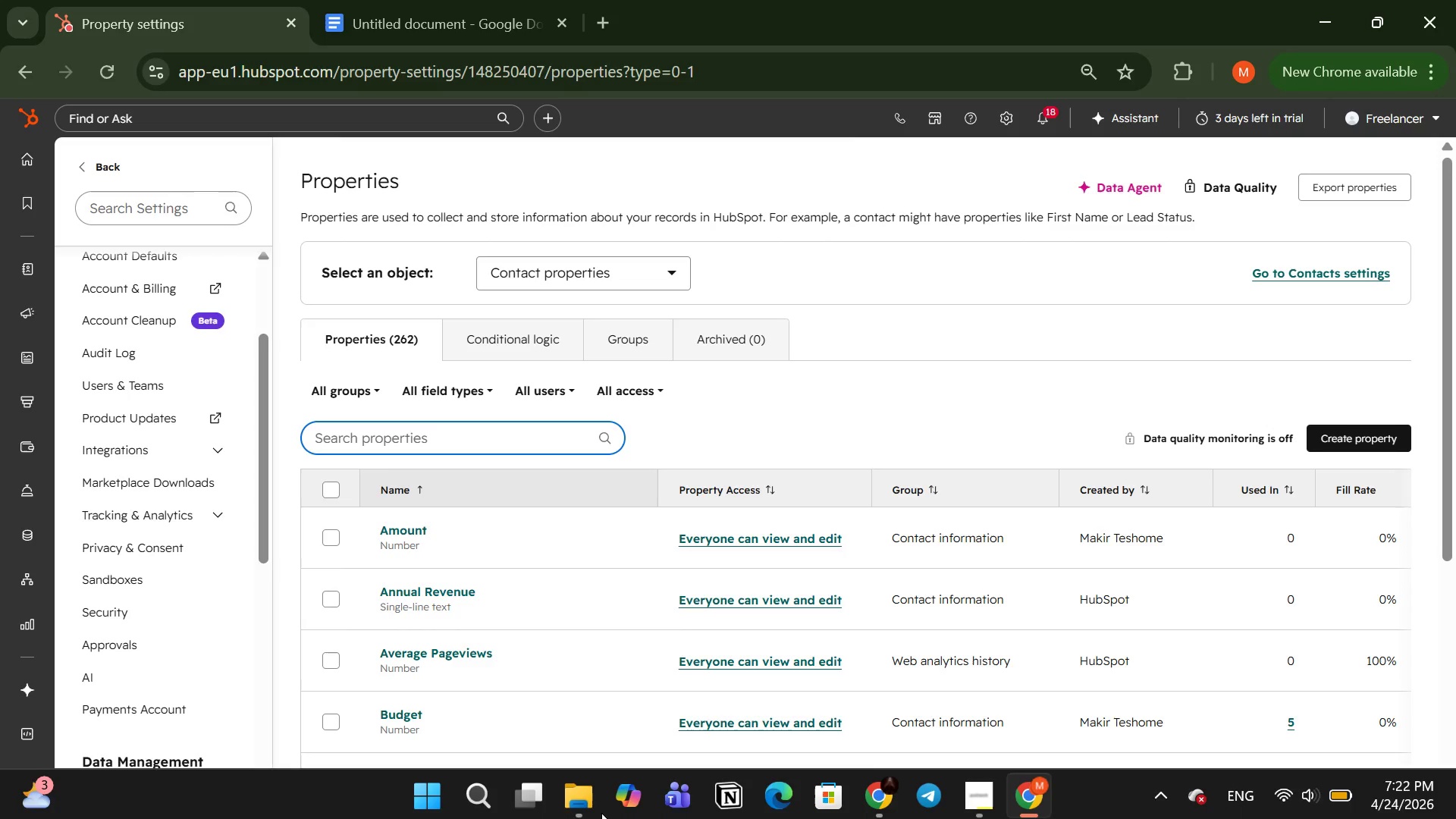 
wait(6.09)
 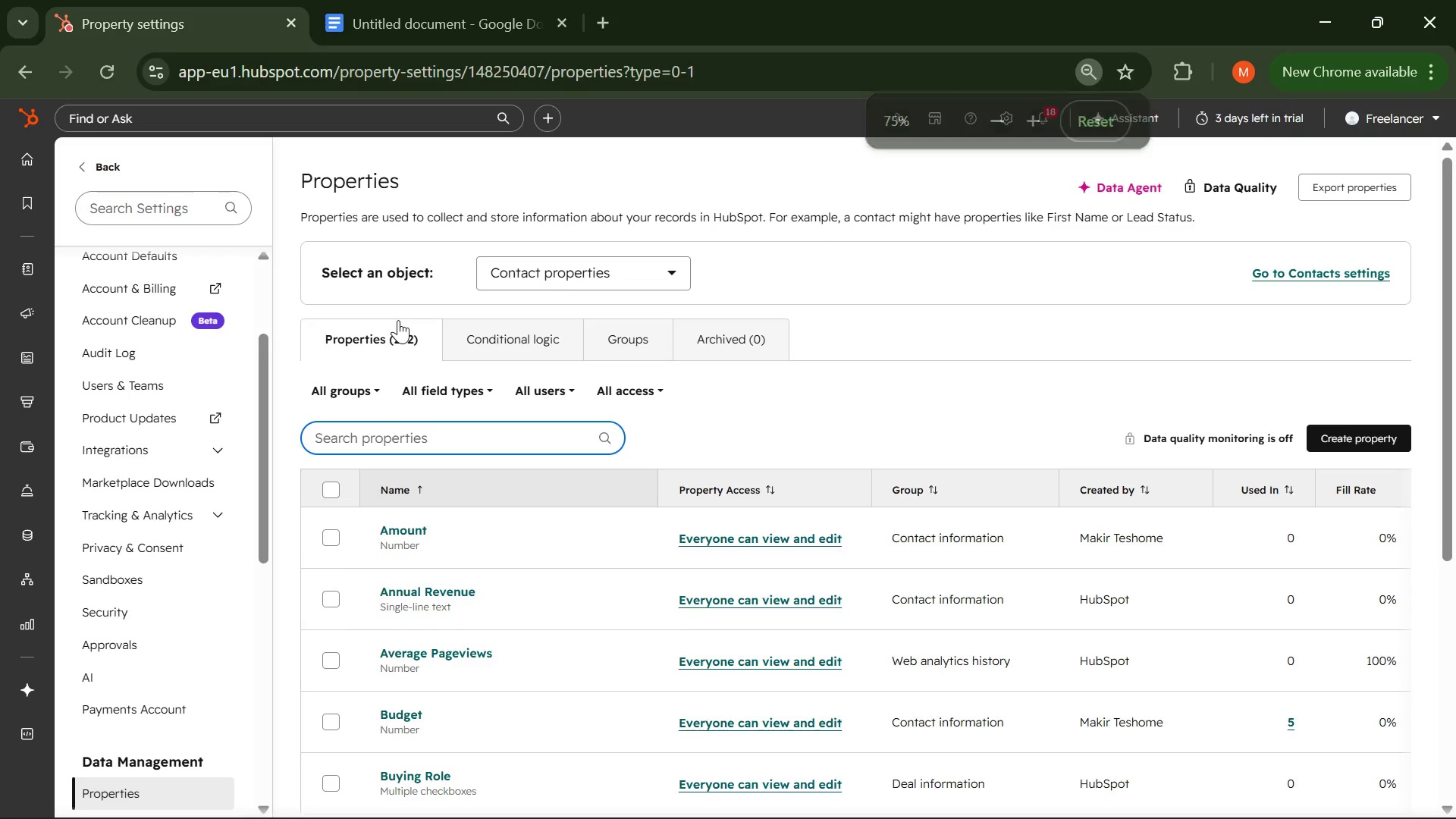 
left_click([978, 802])